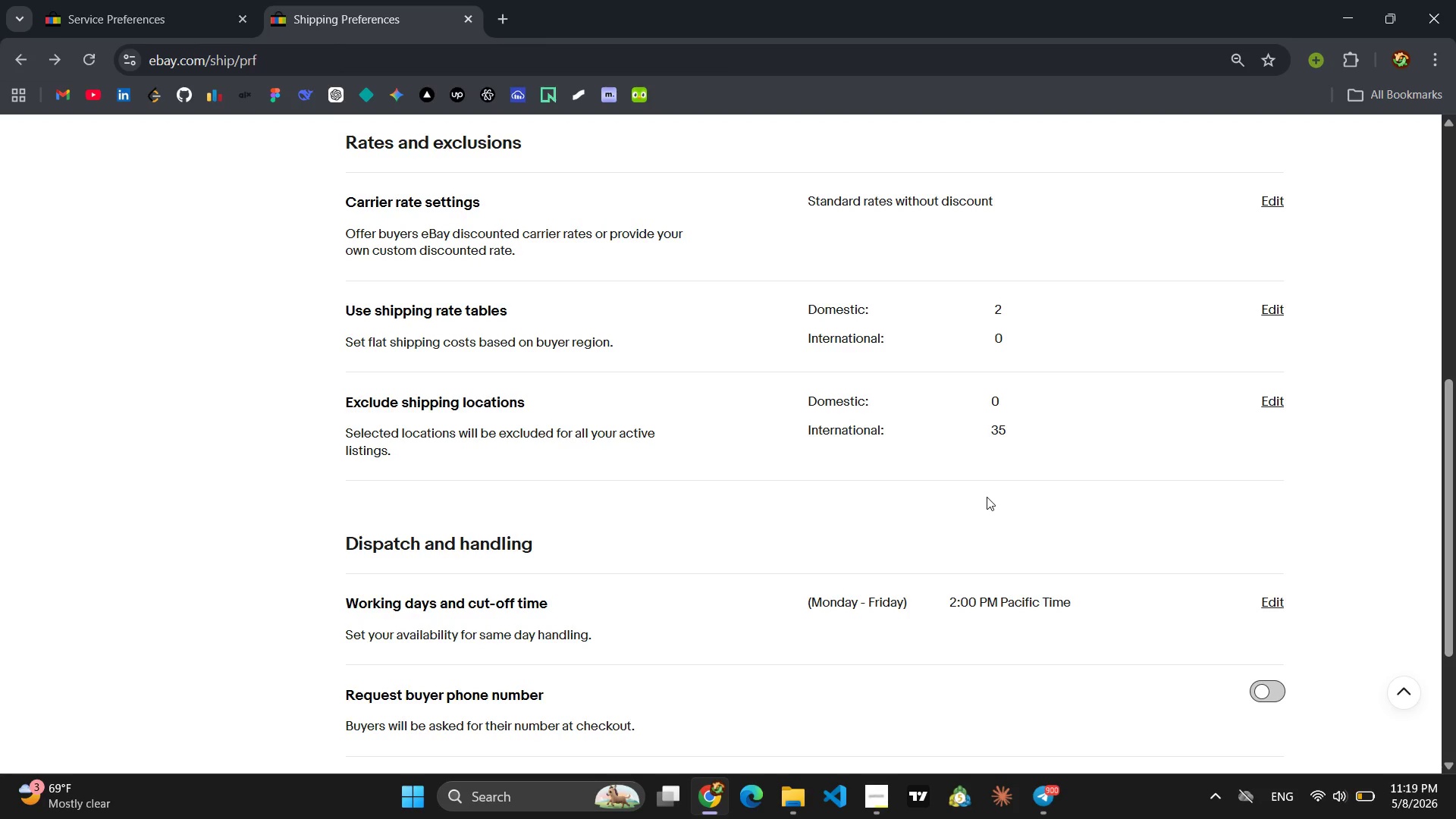 
wait(43.95)
 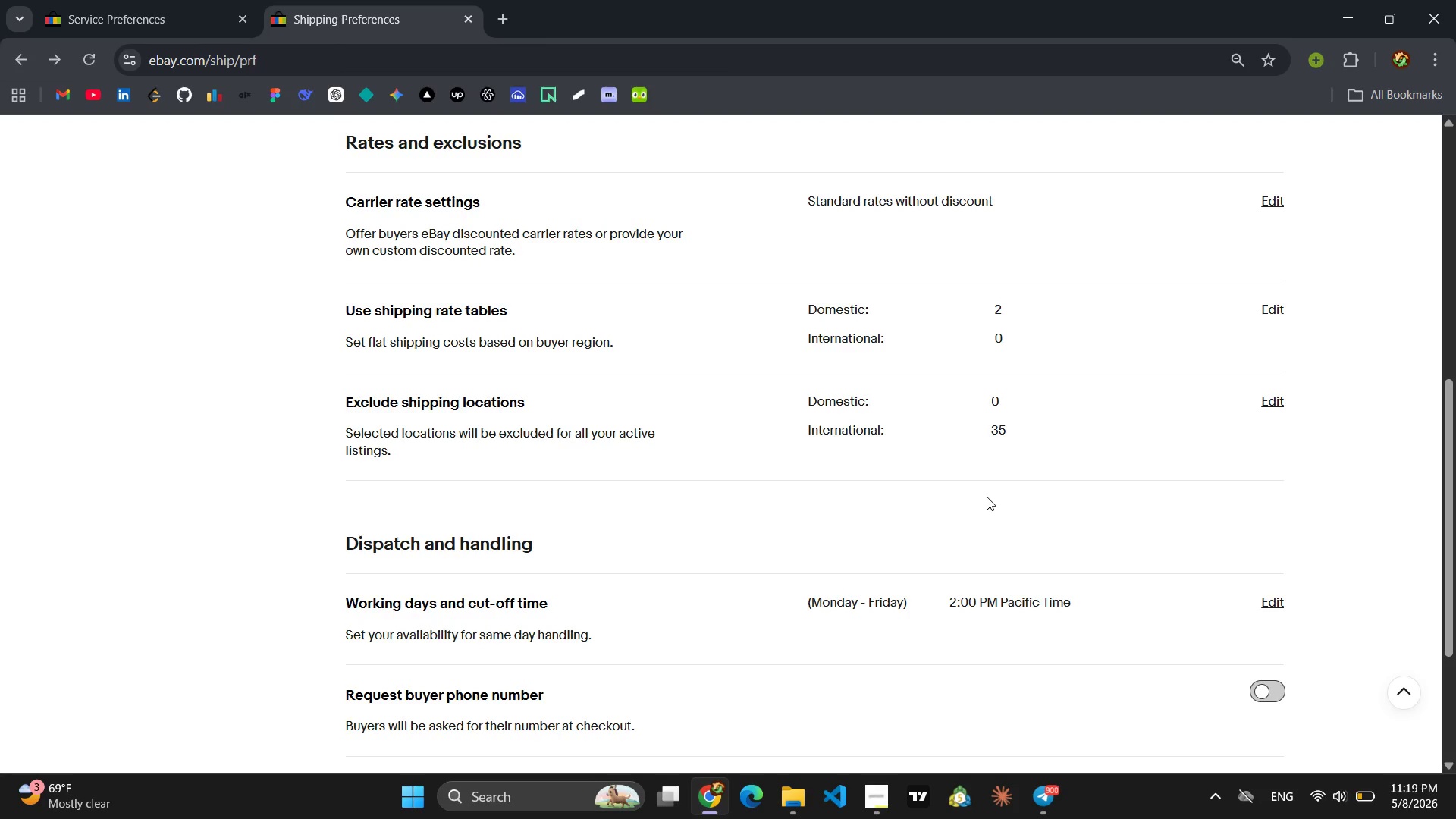 
left_click([1271, 405])
 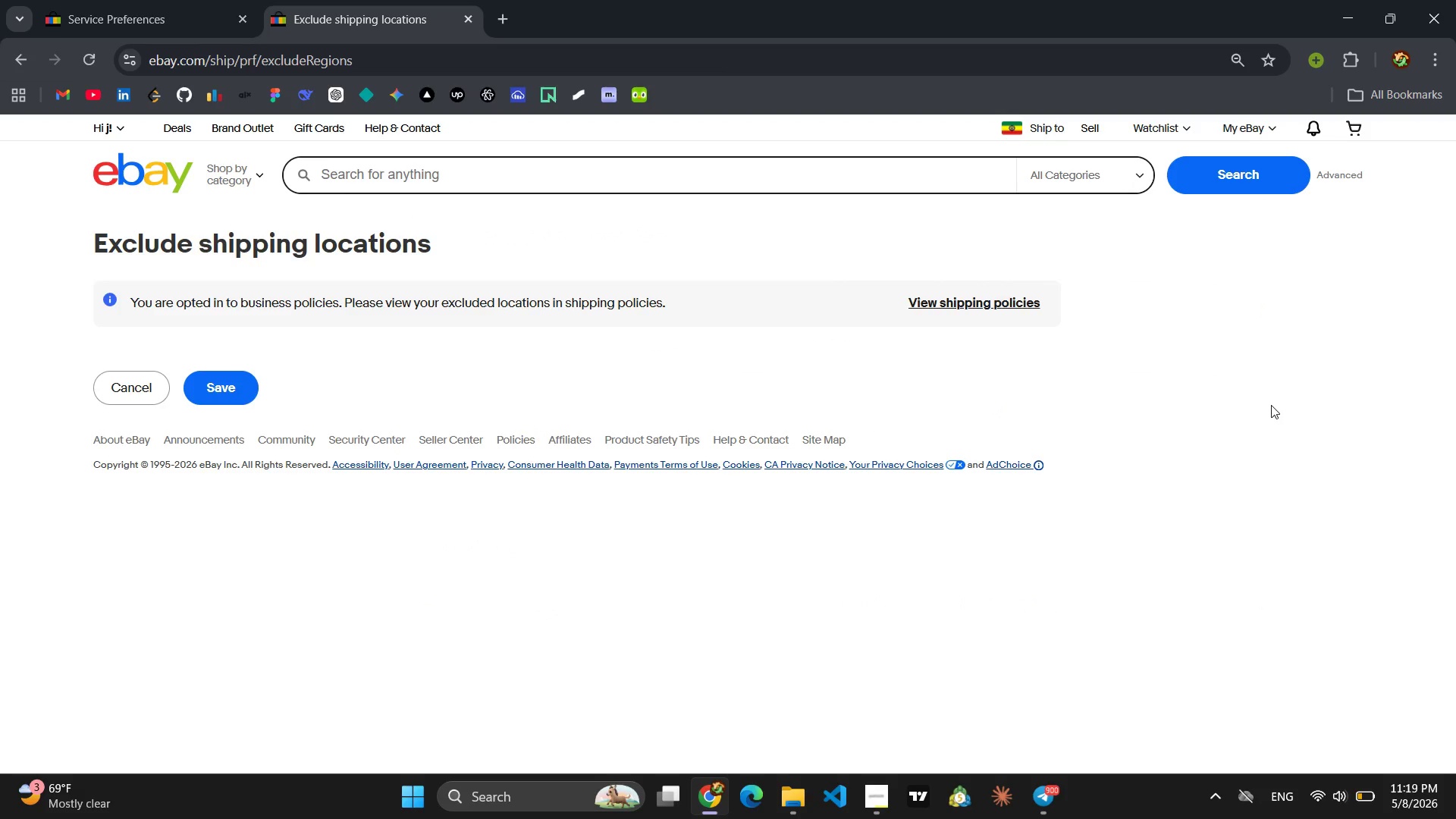 
wait(14.64)
 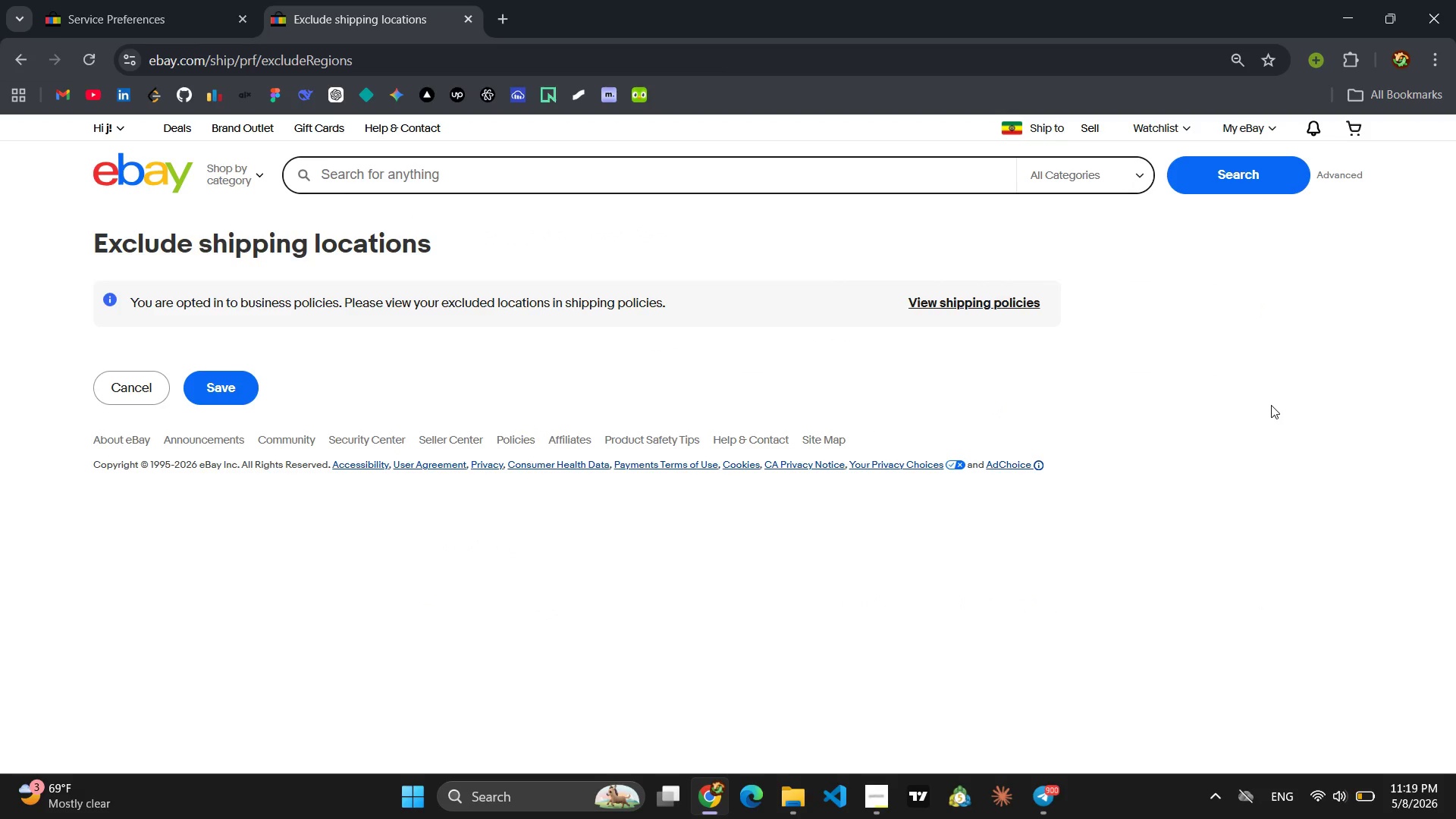 
left_click([1028, 302])
 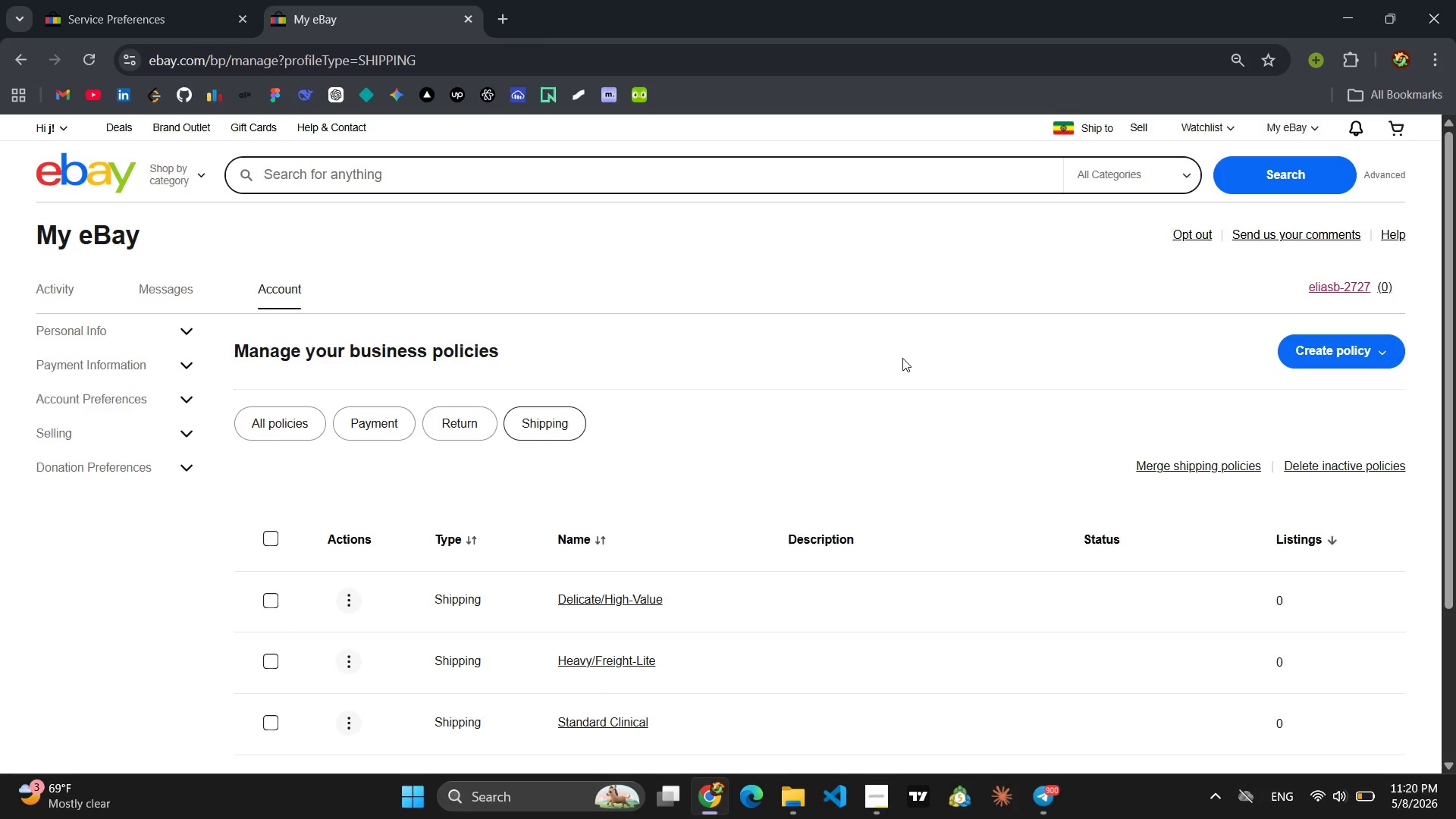 
wait(25.92)
 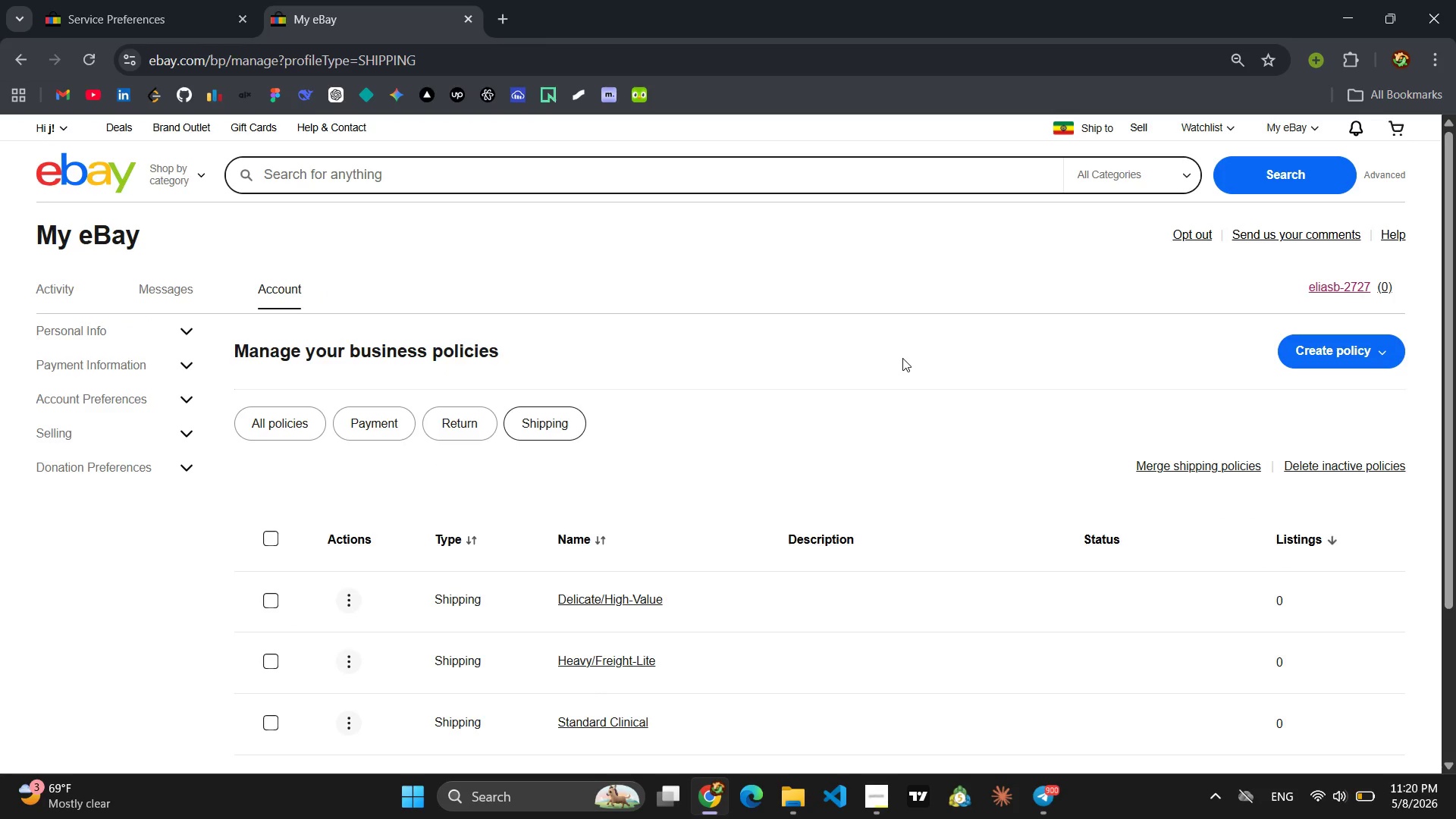 
left_click([136, 13])
 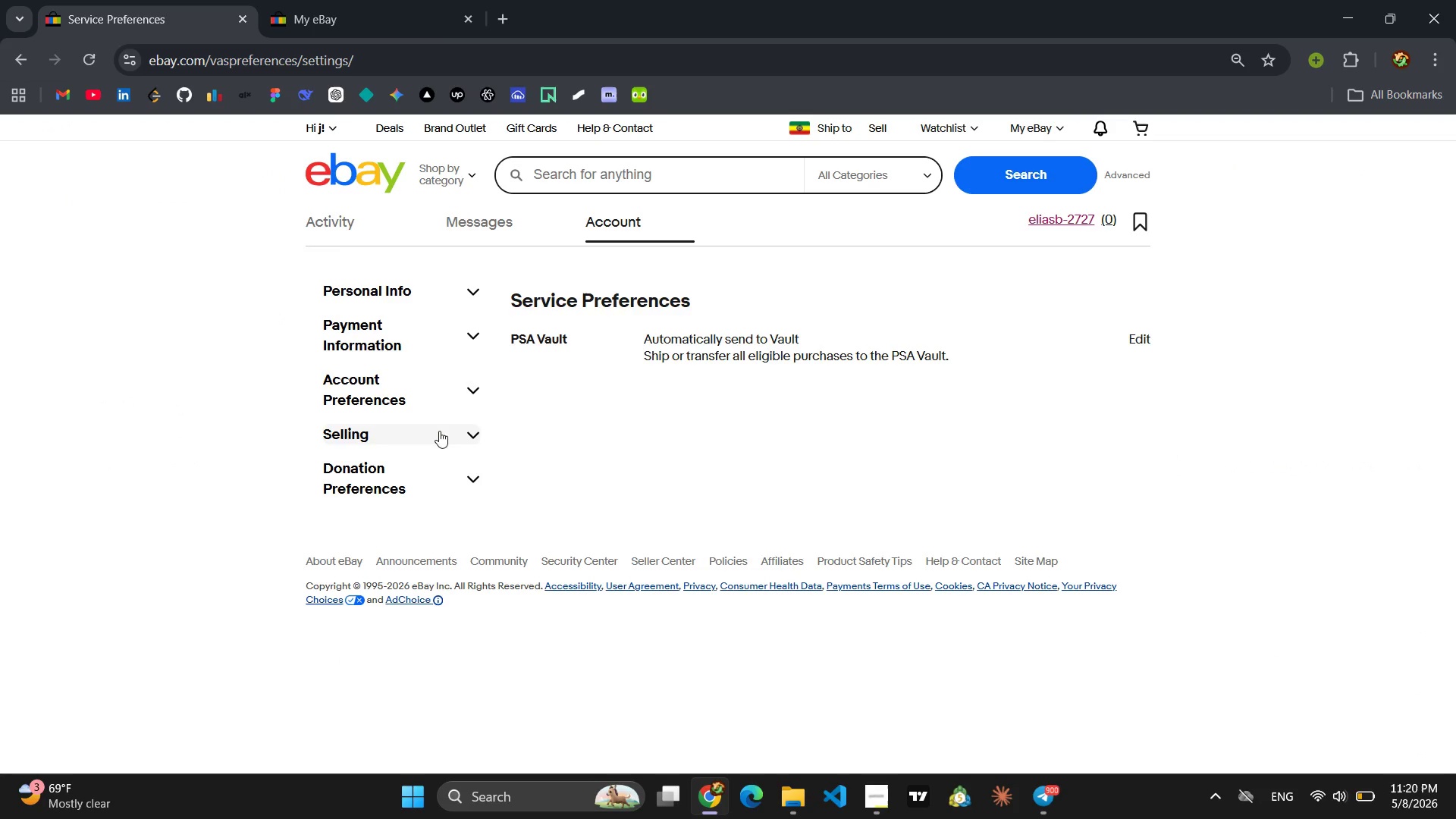 
left_click([472, 438])
 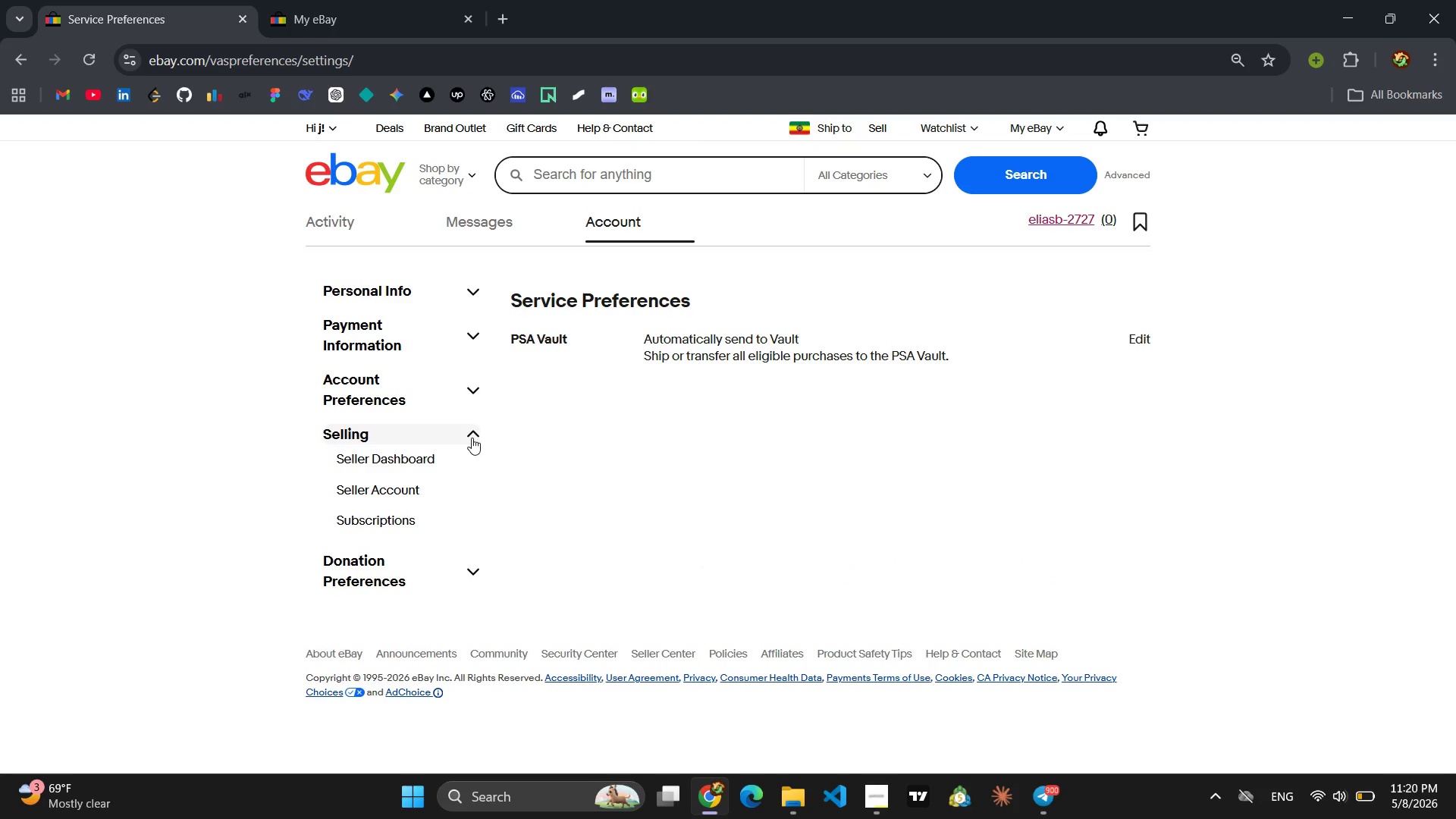 
wait(5.69)
 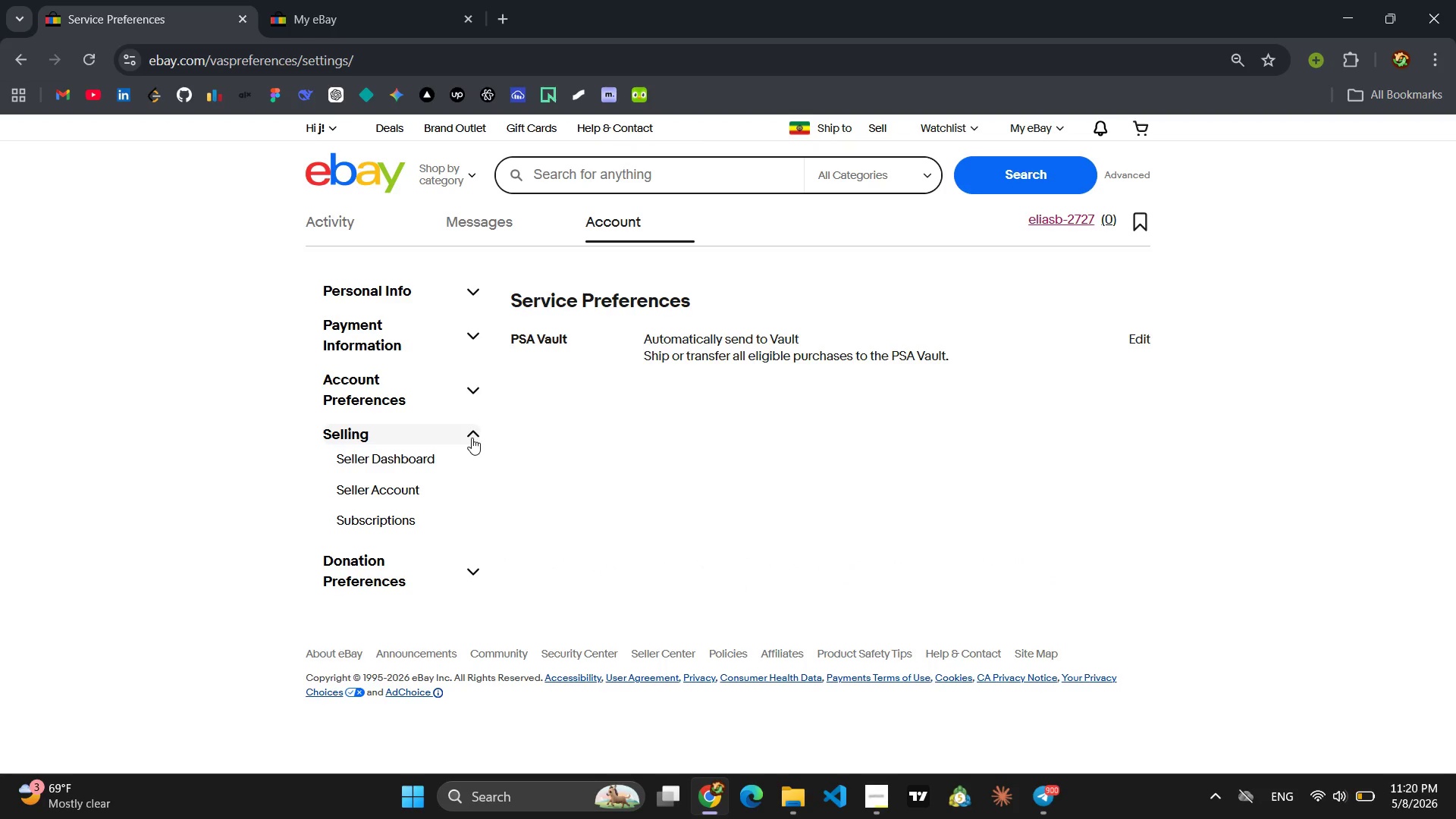 
left_click([472, 438])
 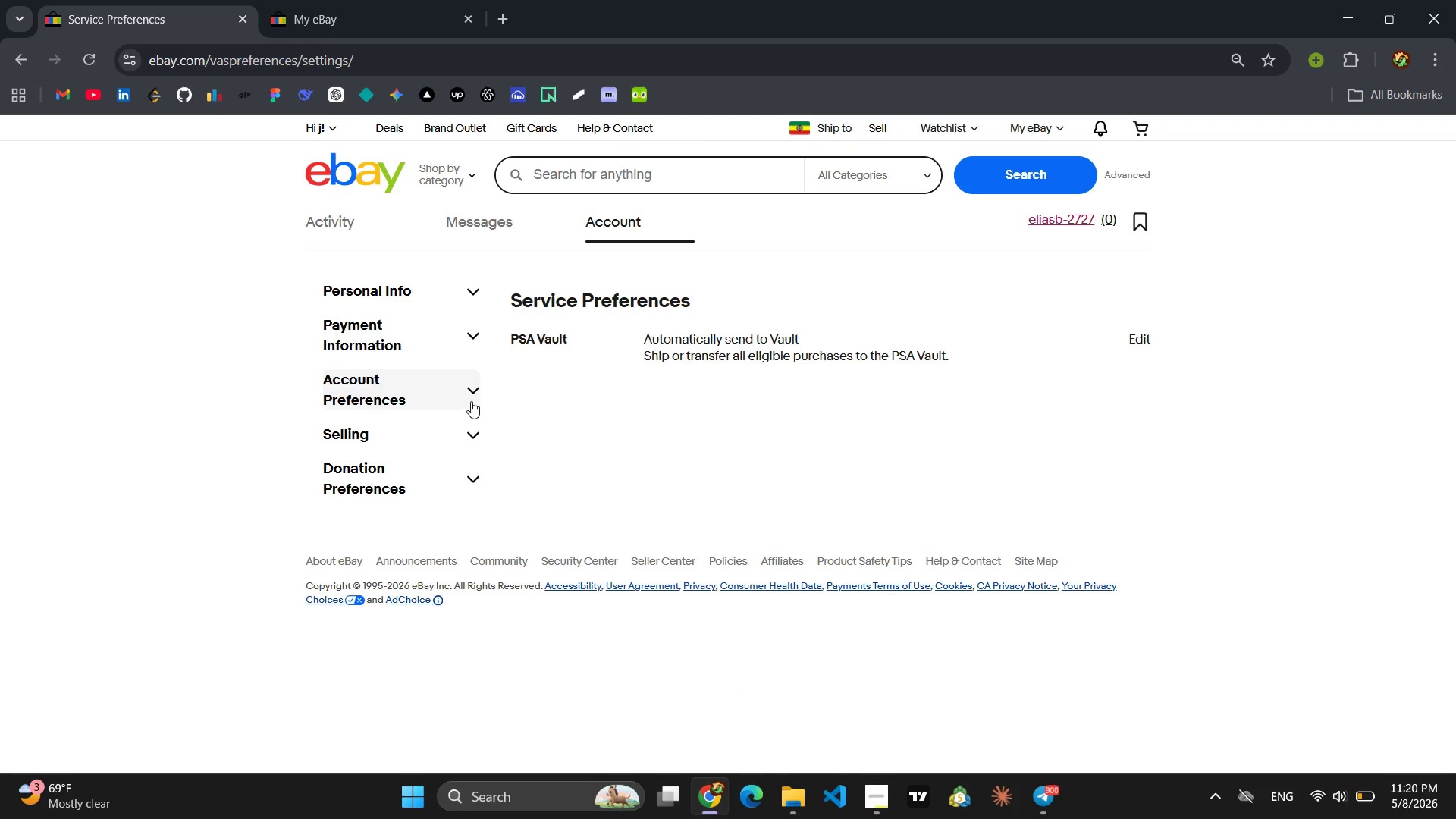 
left_click([471, 401])
 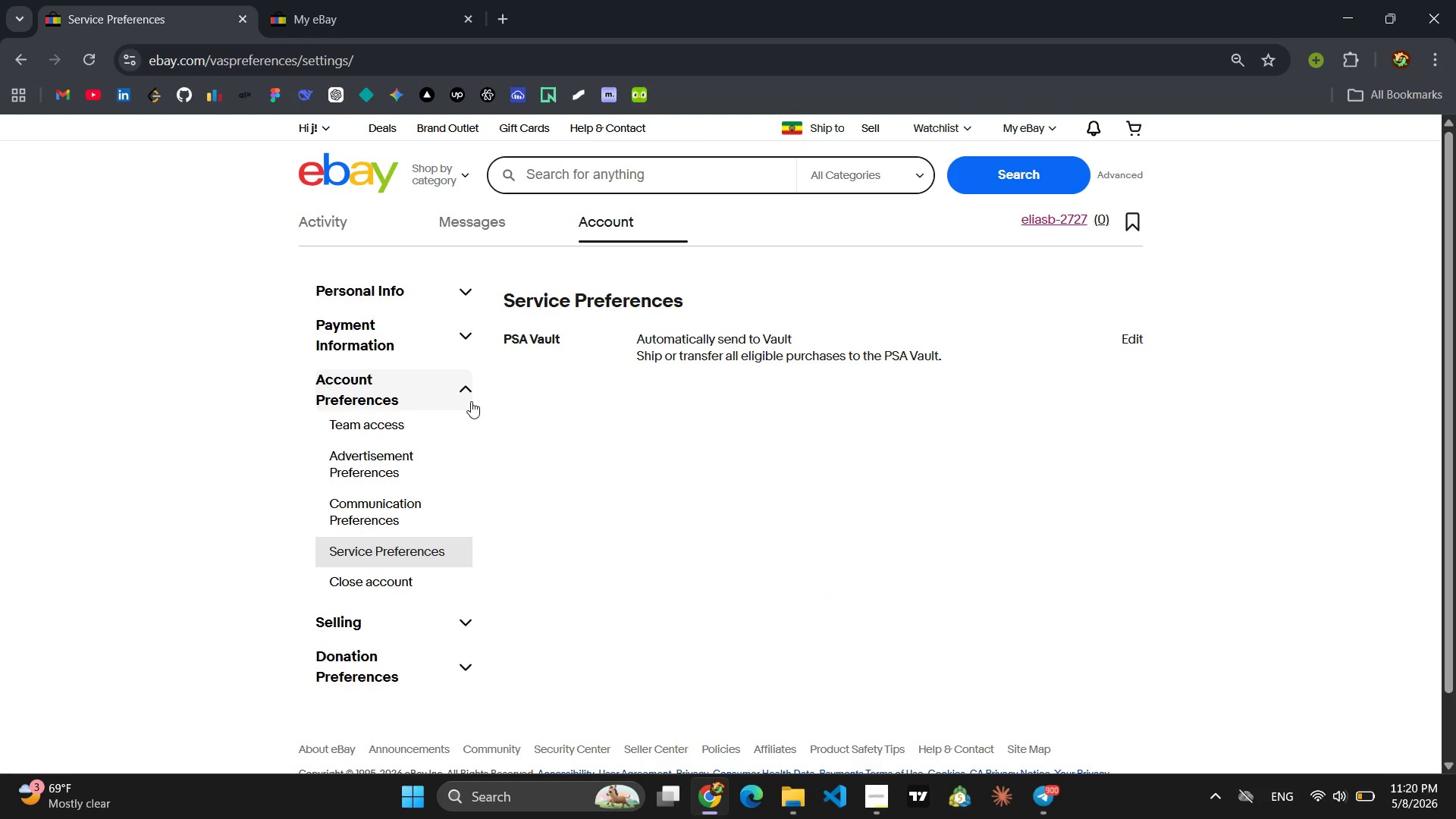 
wait(7.55)
 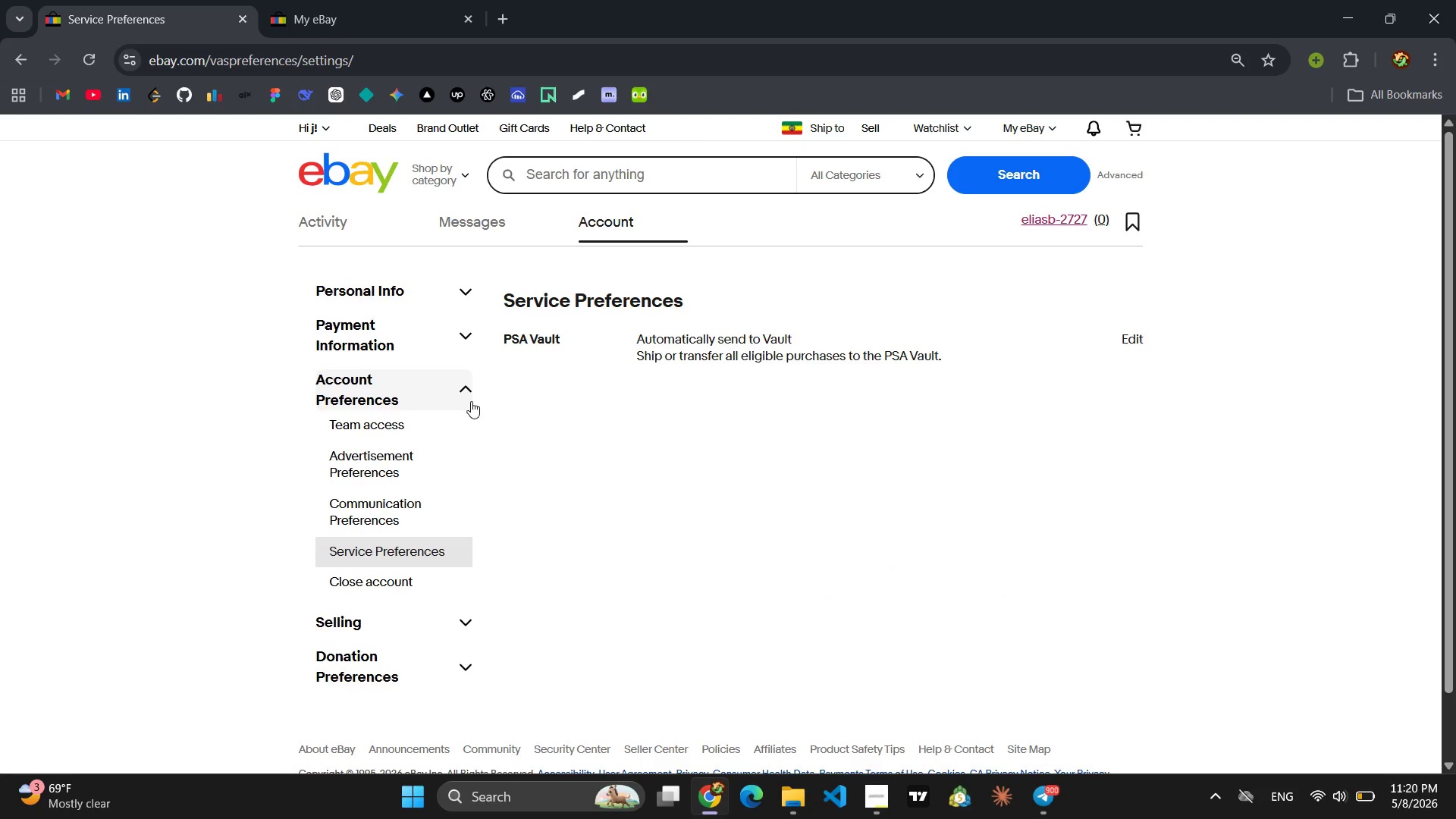 
left_click([471, 401])
 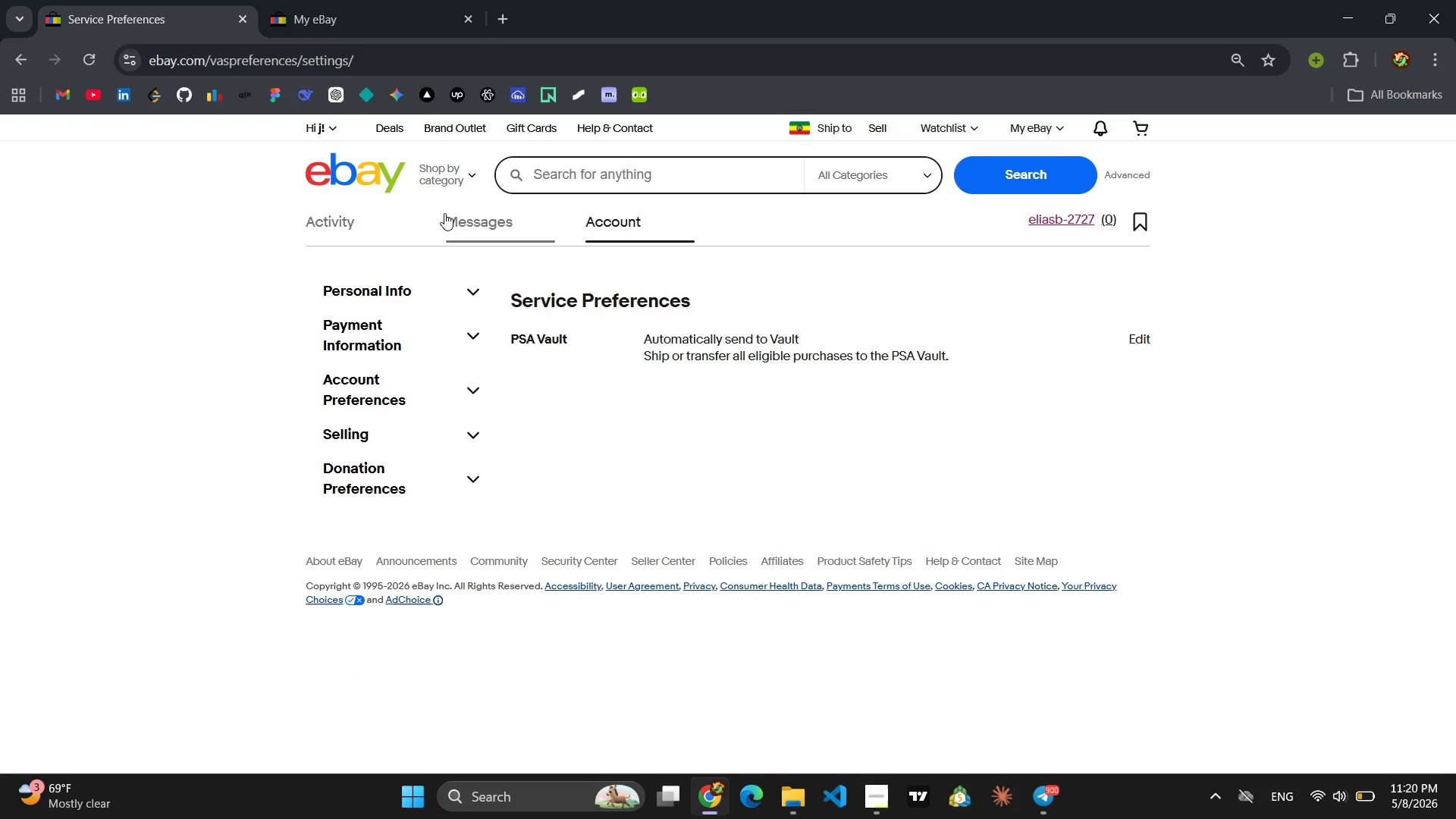 
left_click([331, 133])
 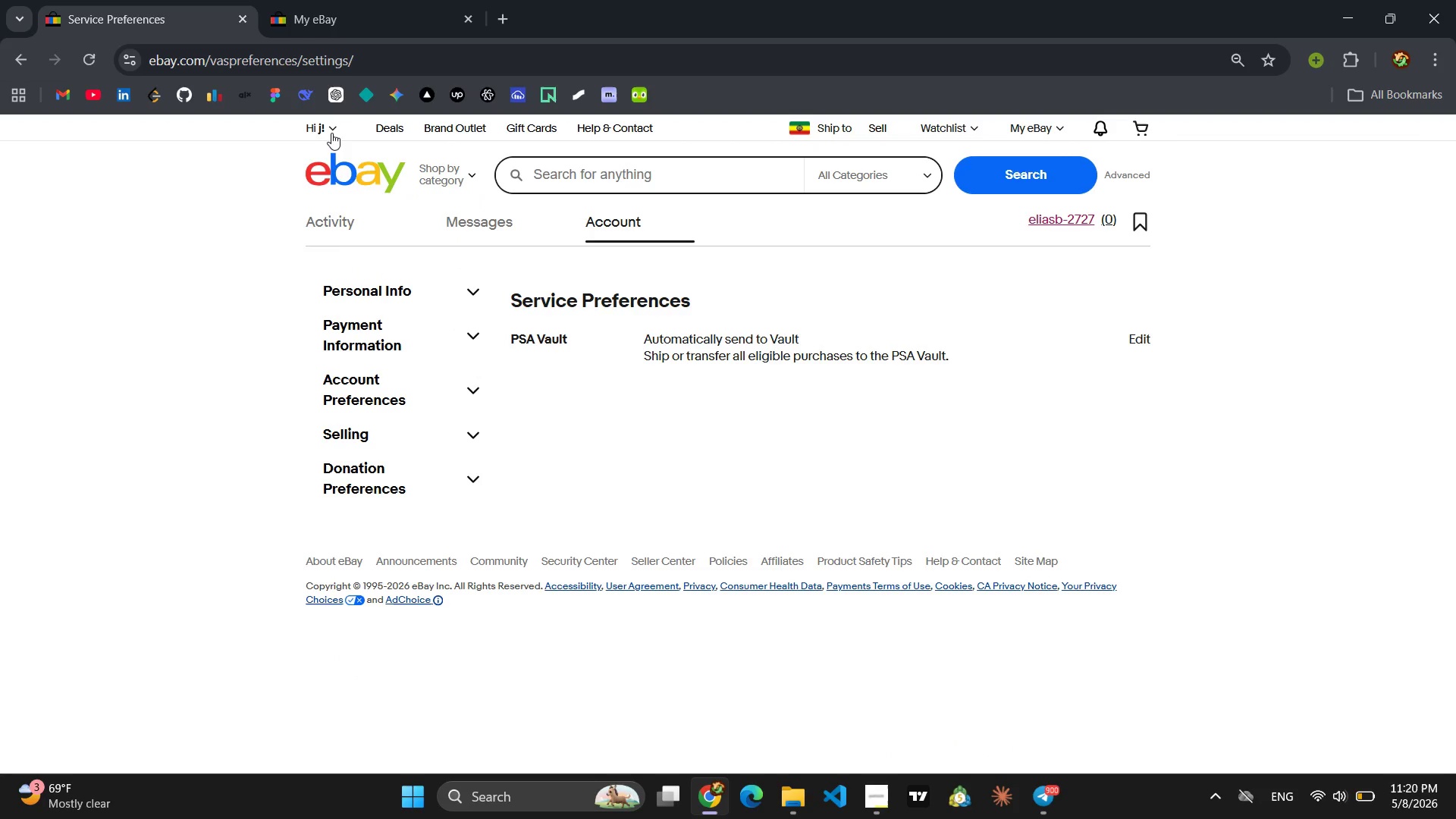 
left_click([331, 133])
 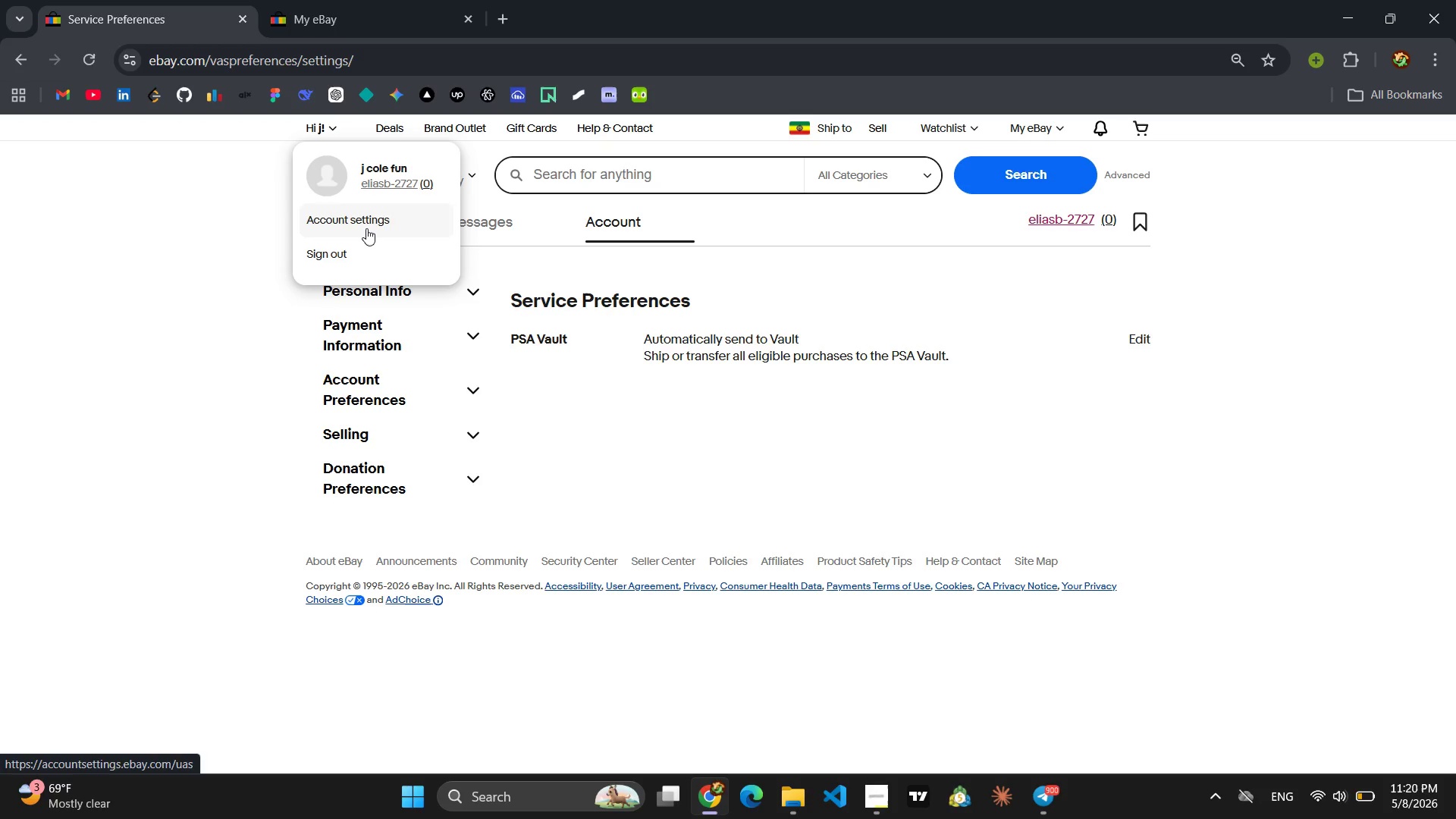 
left_click([353, 218])
 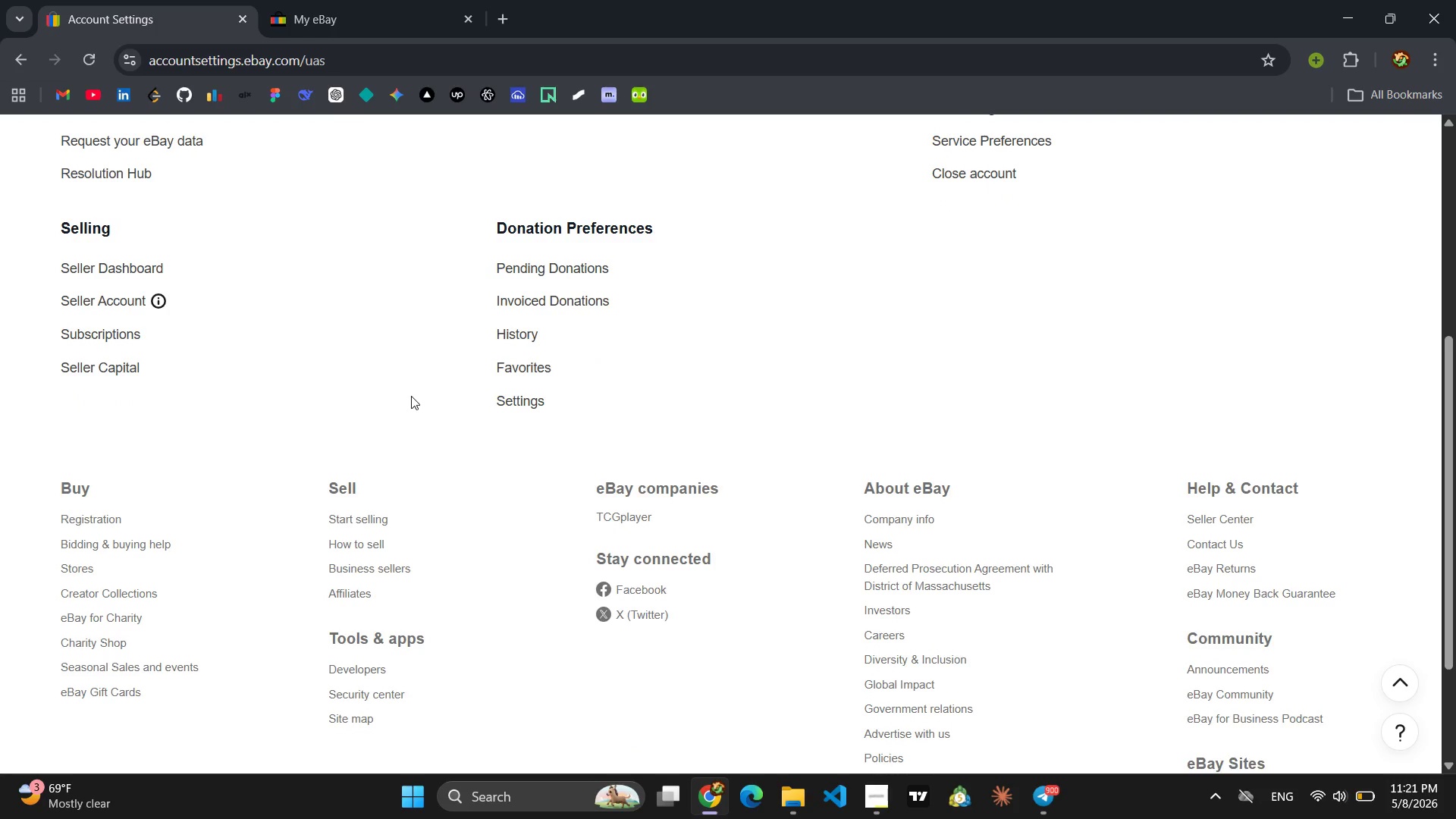 
wait(24.72)
 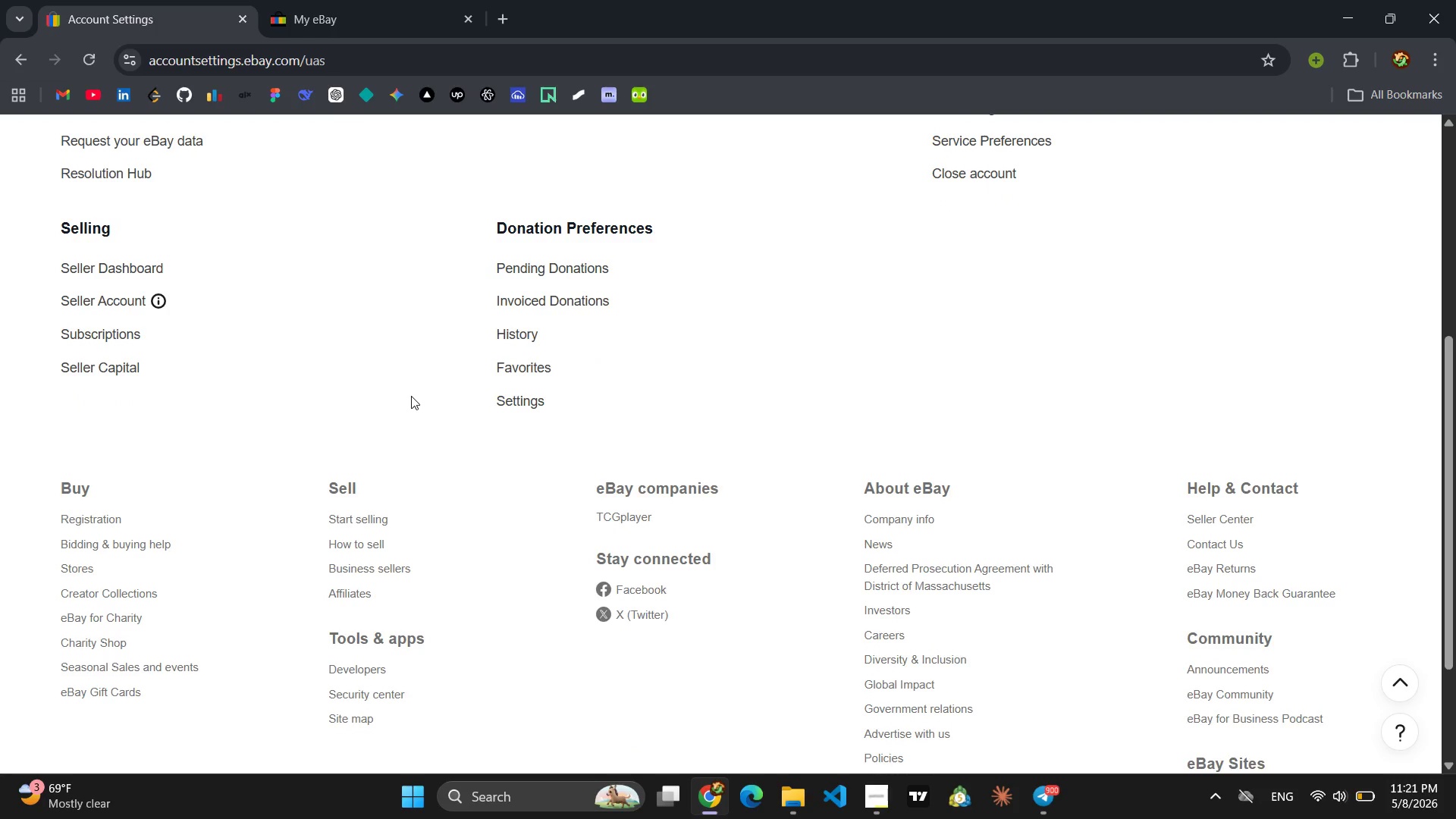 
left_click([1043, 800])
 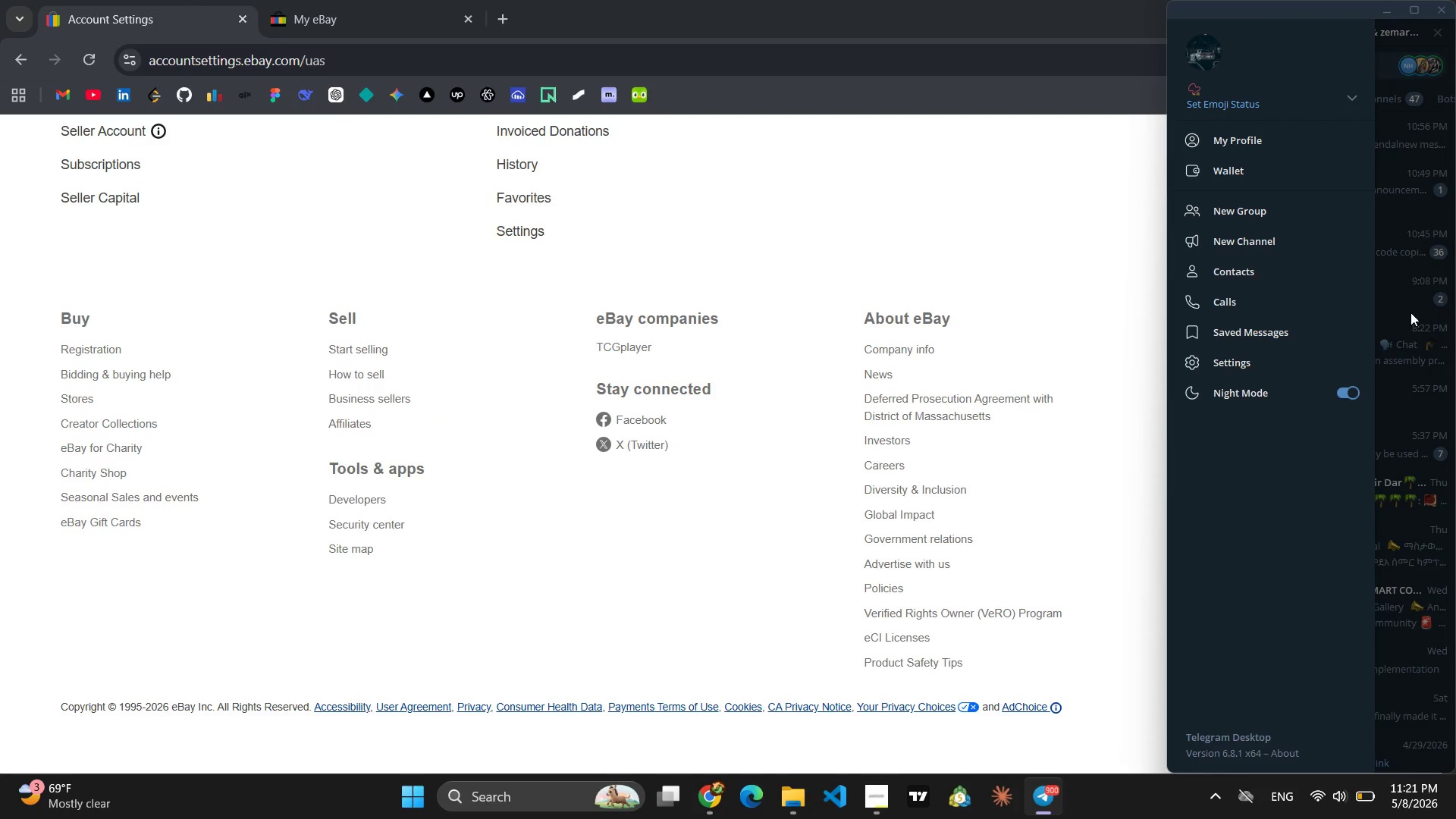 
left_click([1444, 270])
 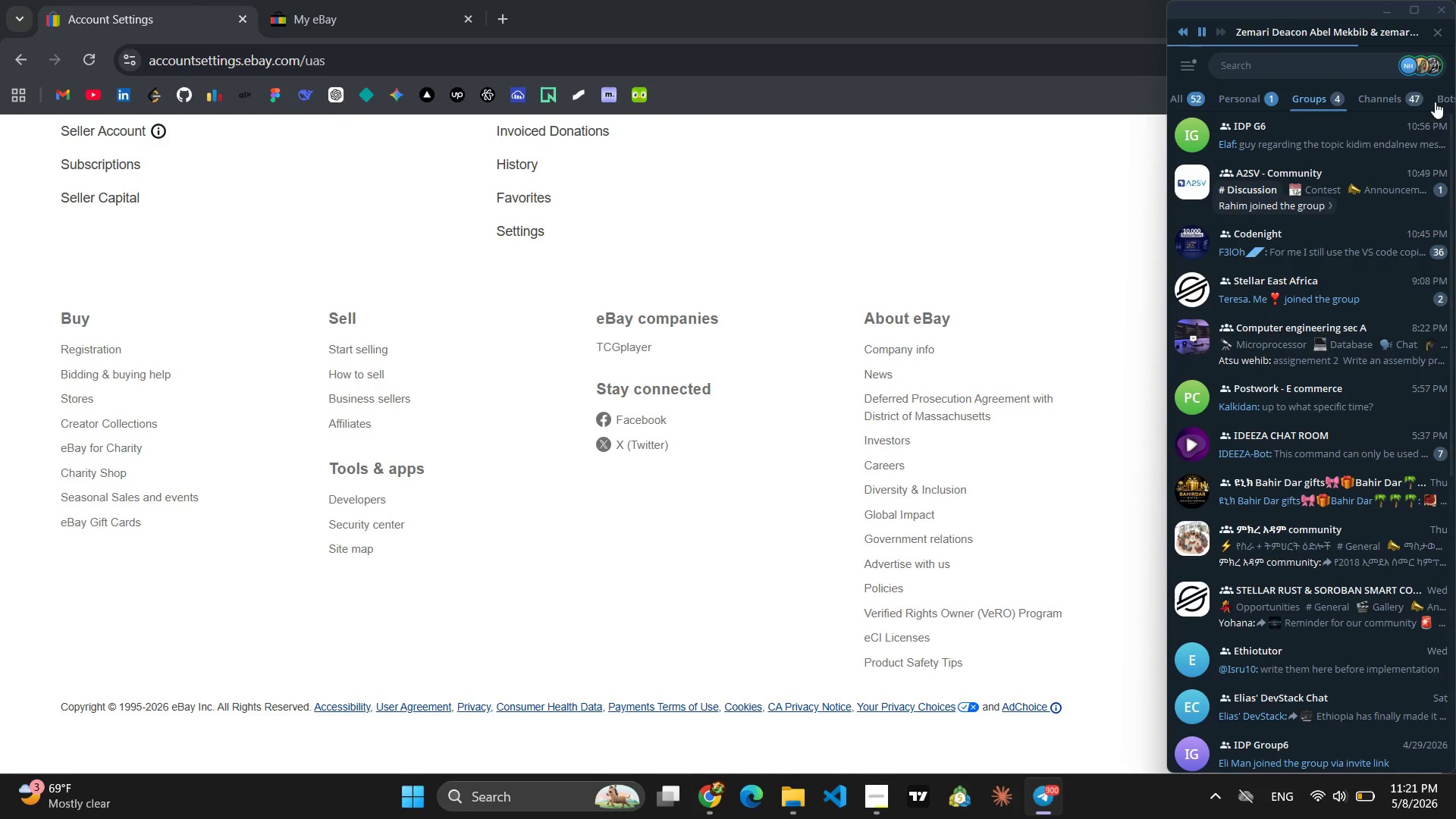 
left_click([1435, 102])
 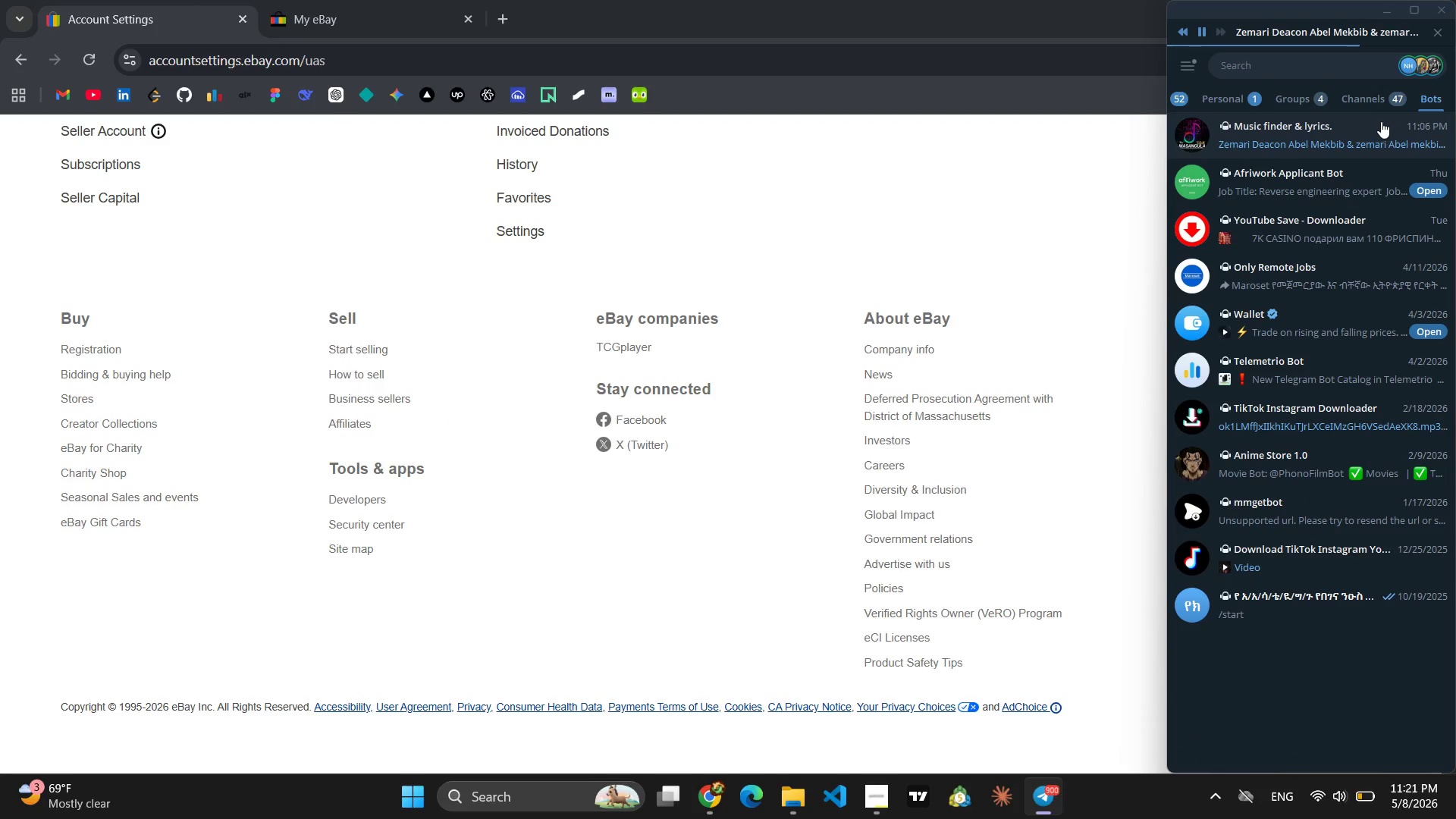 
left_click([1365, 133])
 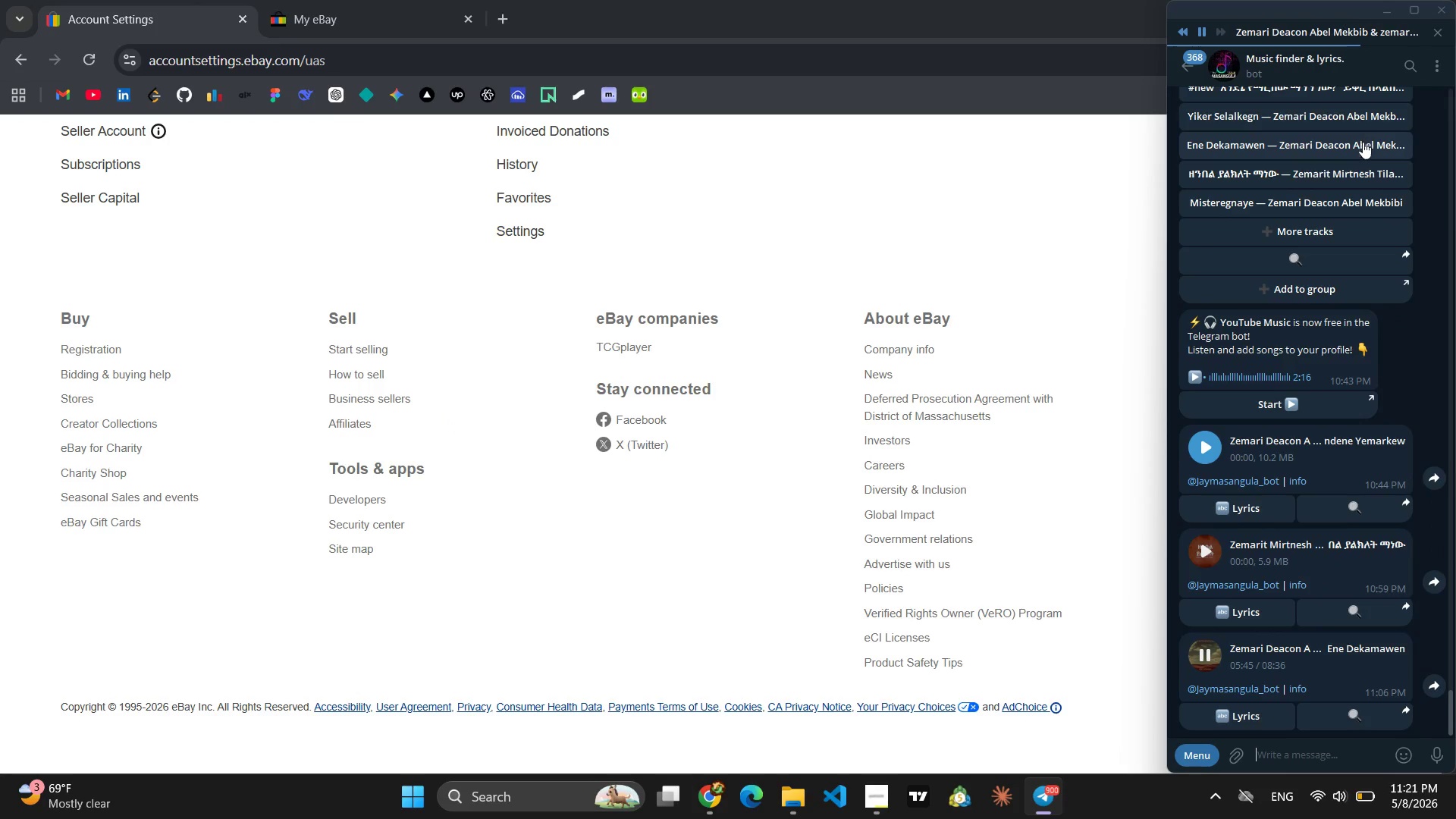 
mouse_move([1321, 310])
 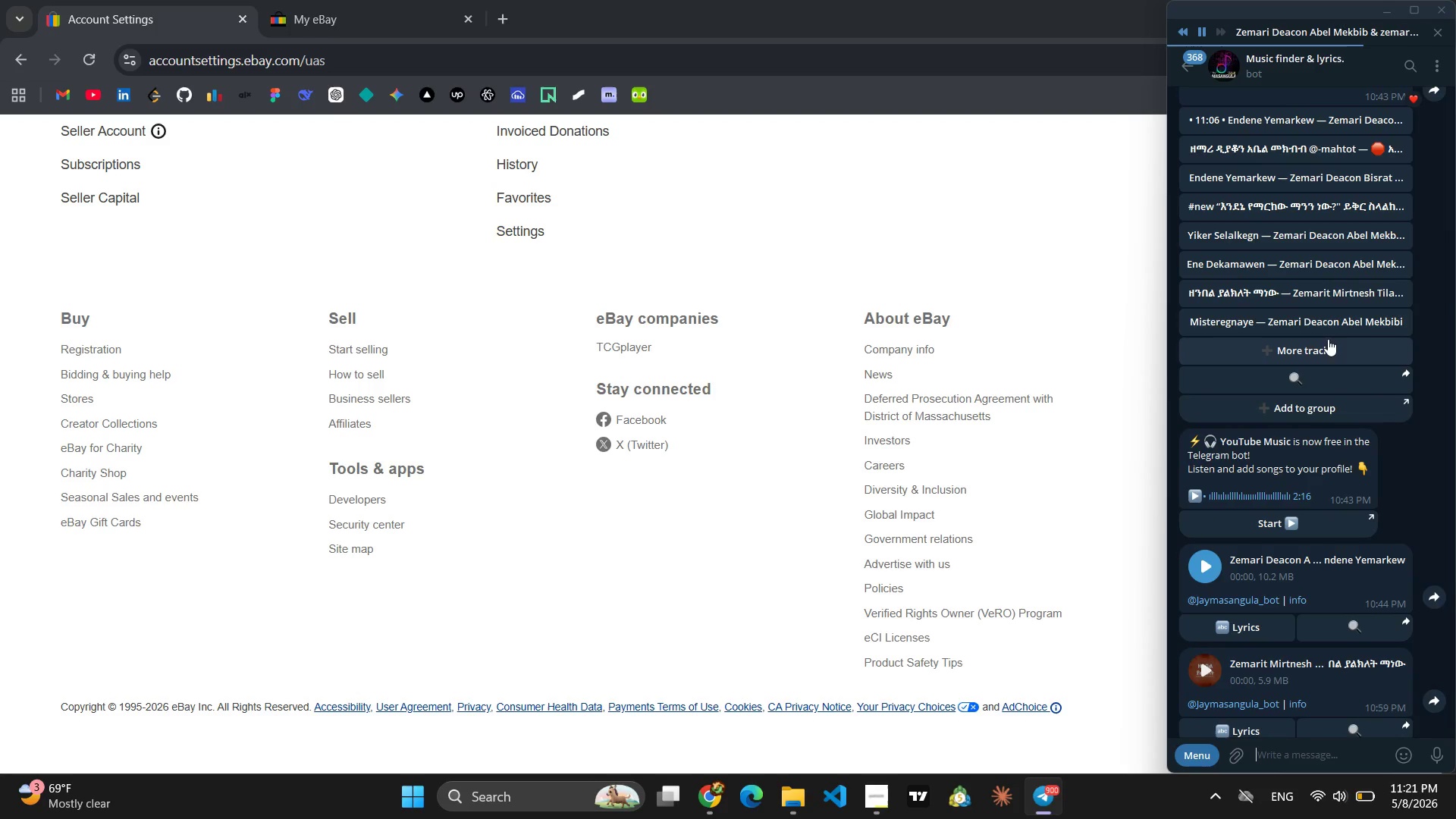 
left_click([1316, 325])
 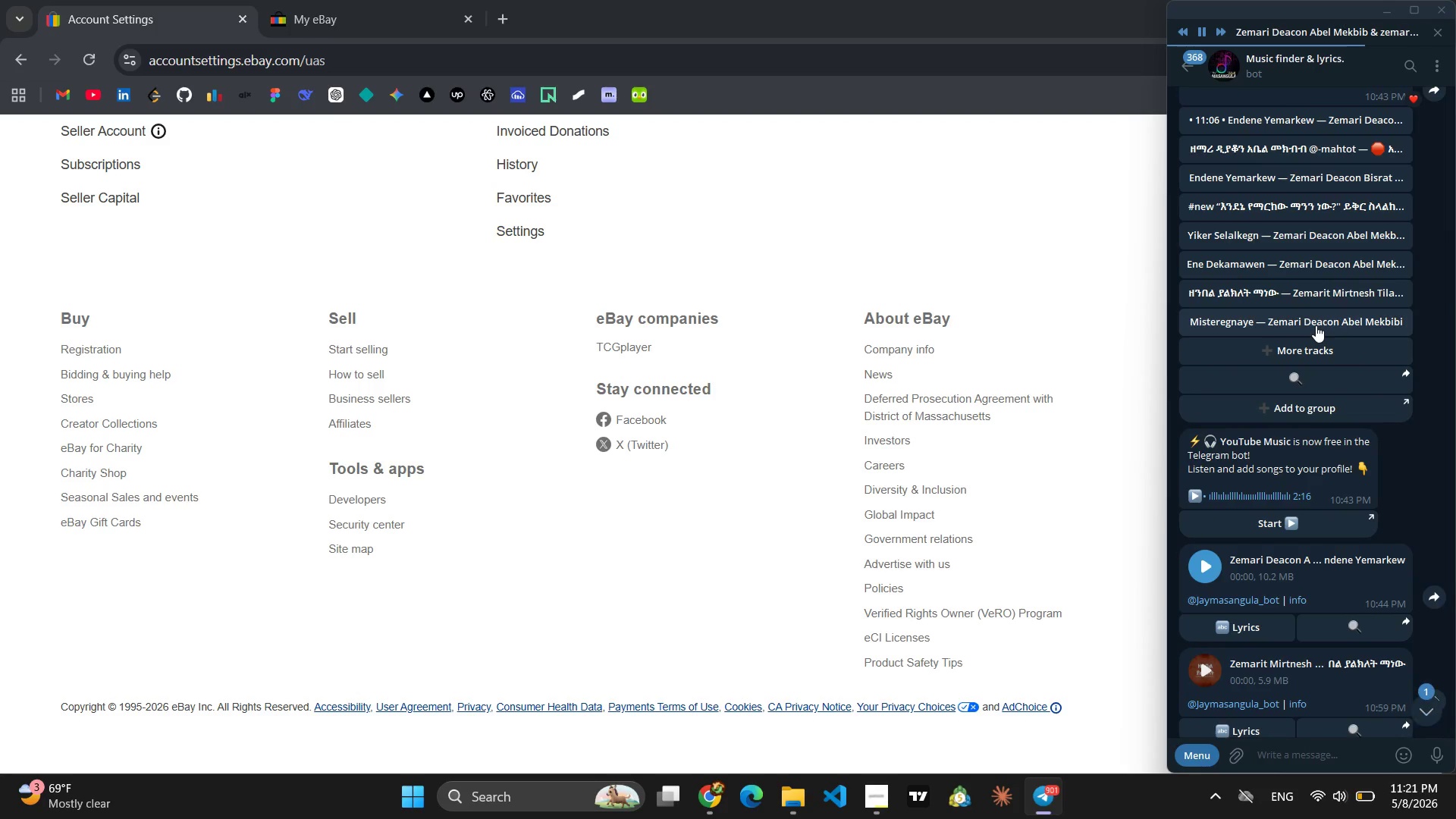 
mouse_move([1300, 385])
 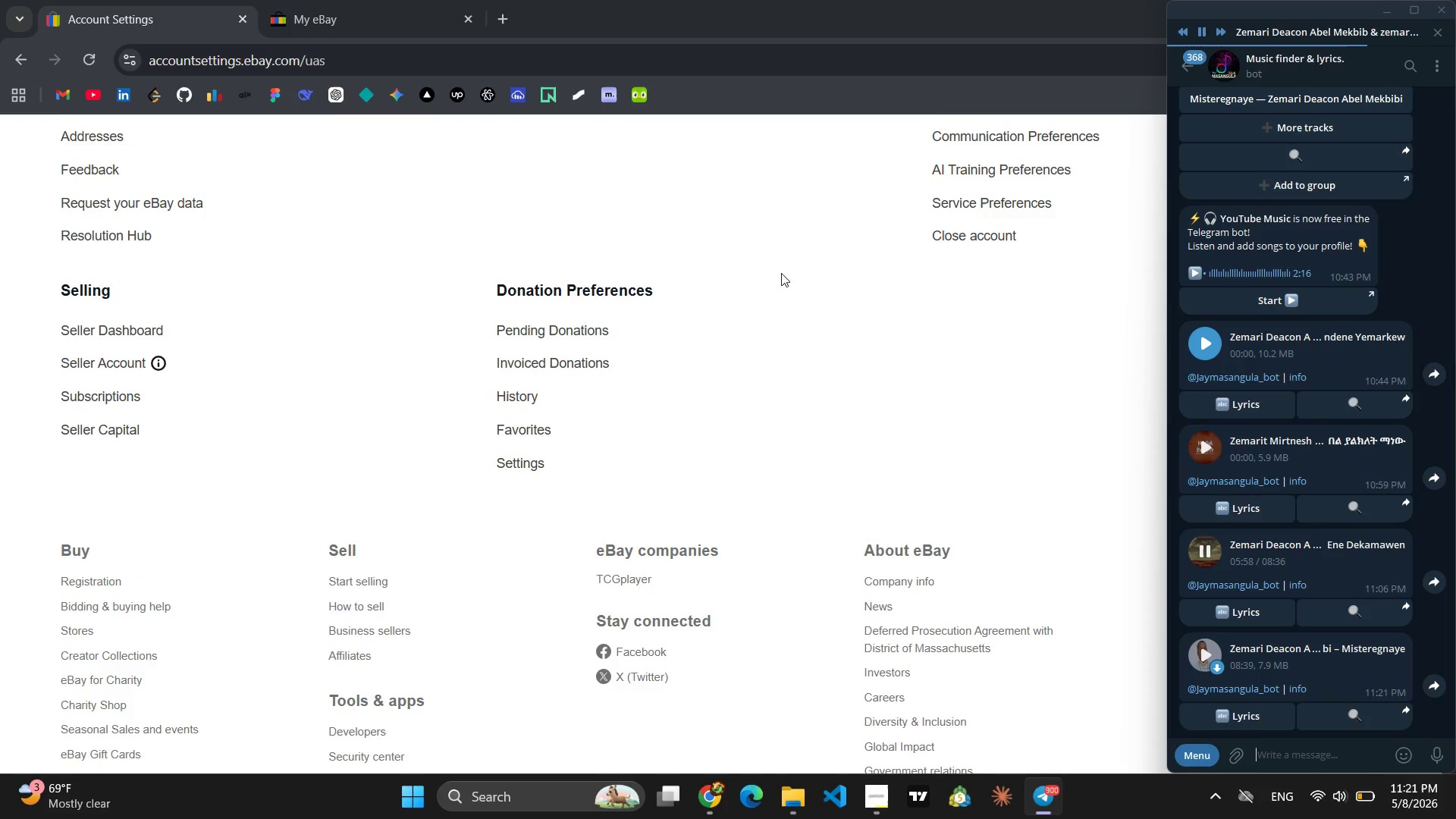 
left_click([789, 270])
 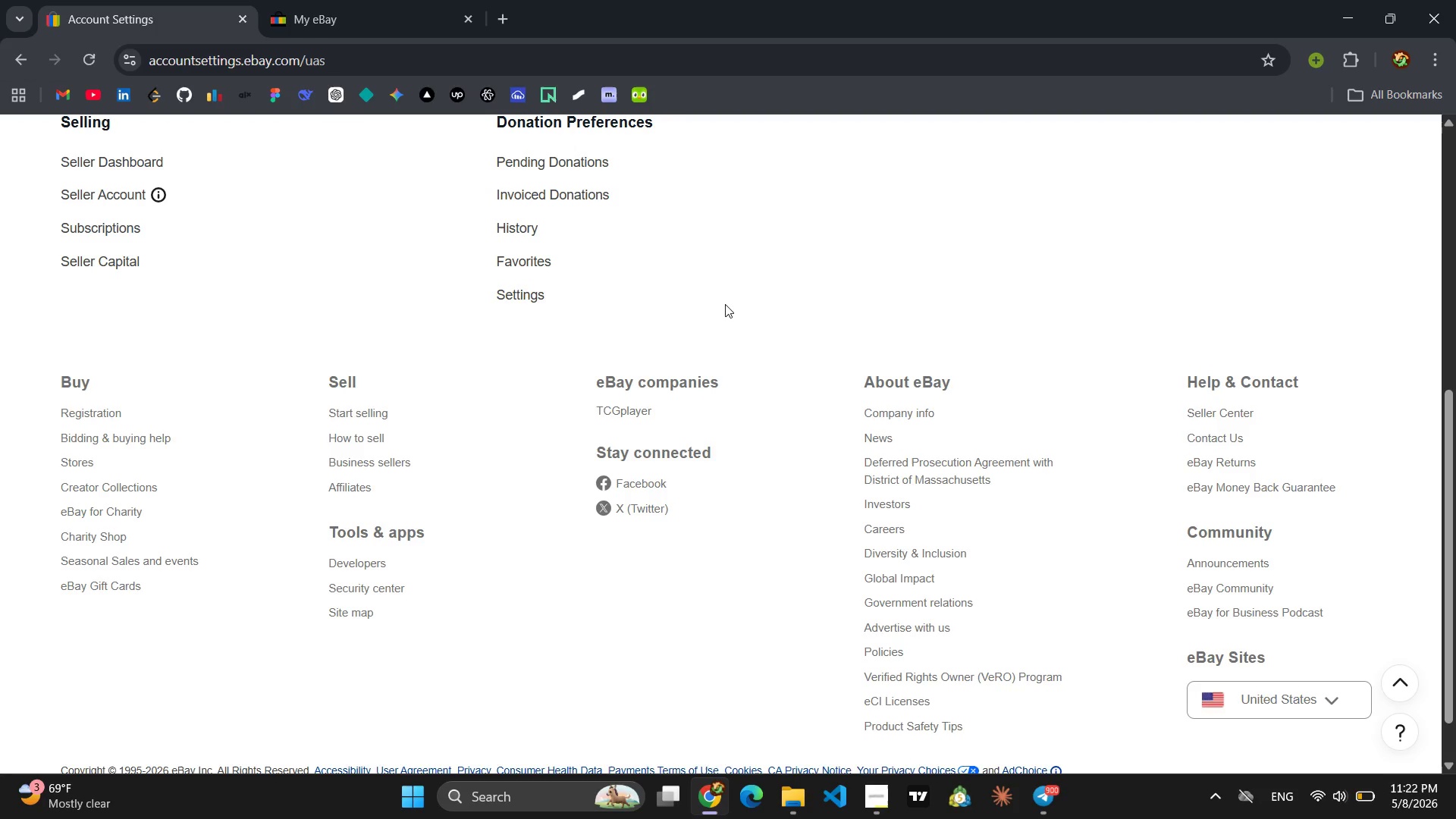 
wait(47.31)
 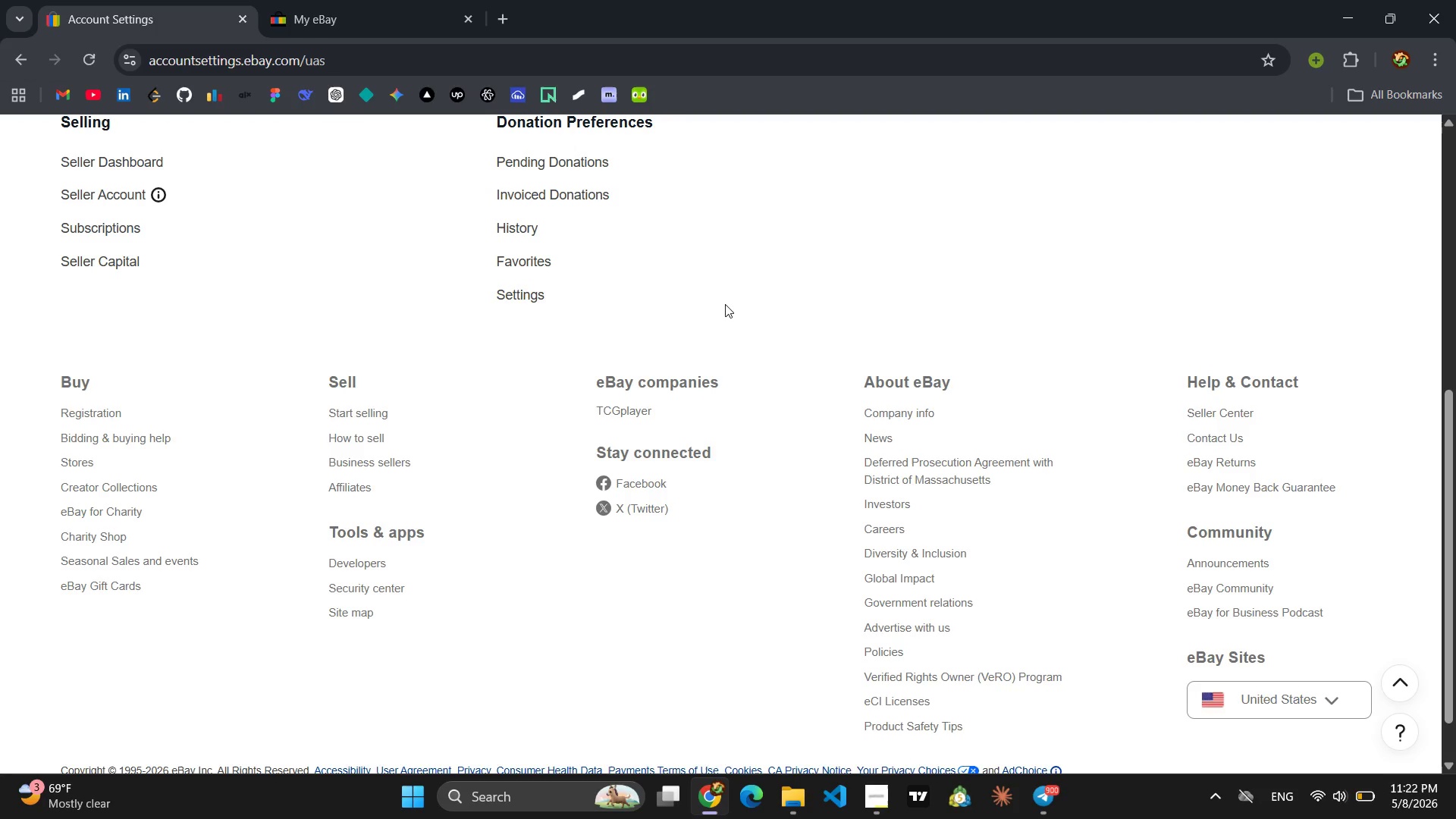 
left_click([388, 16])
 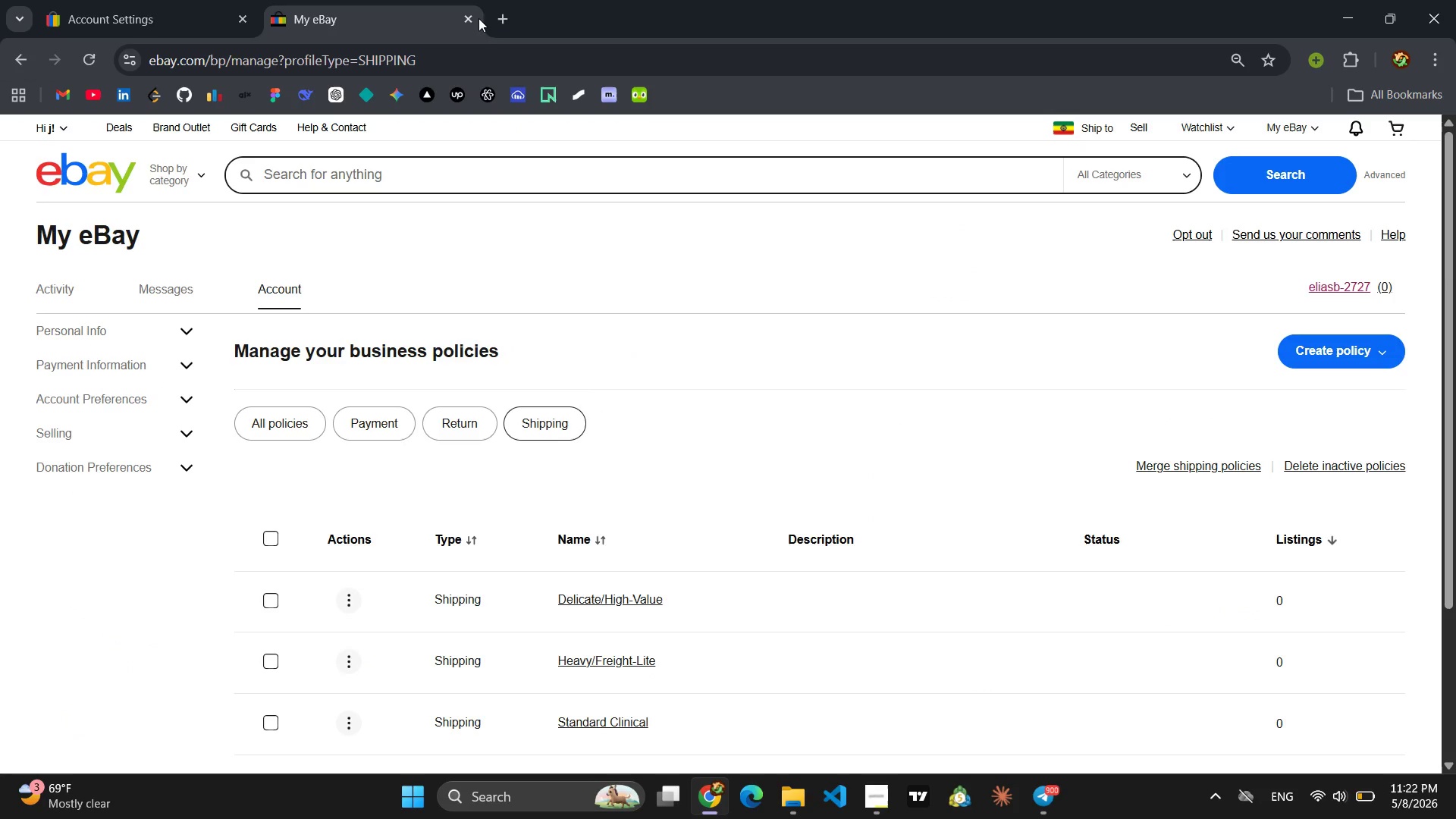 
left_click([496, 26])
 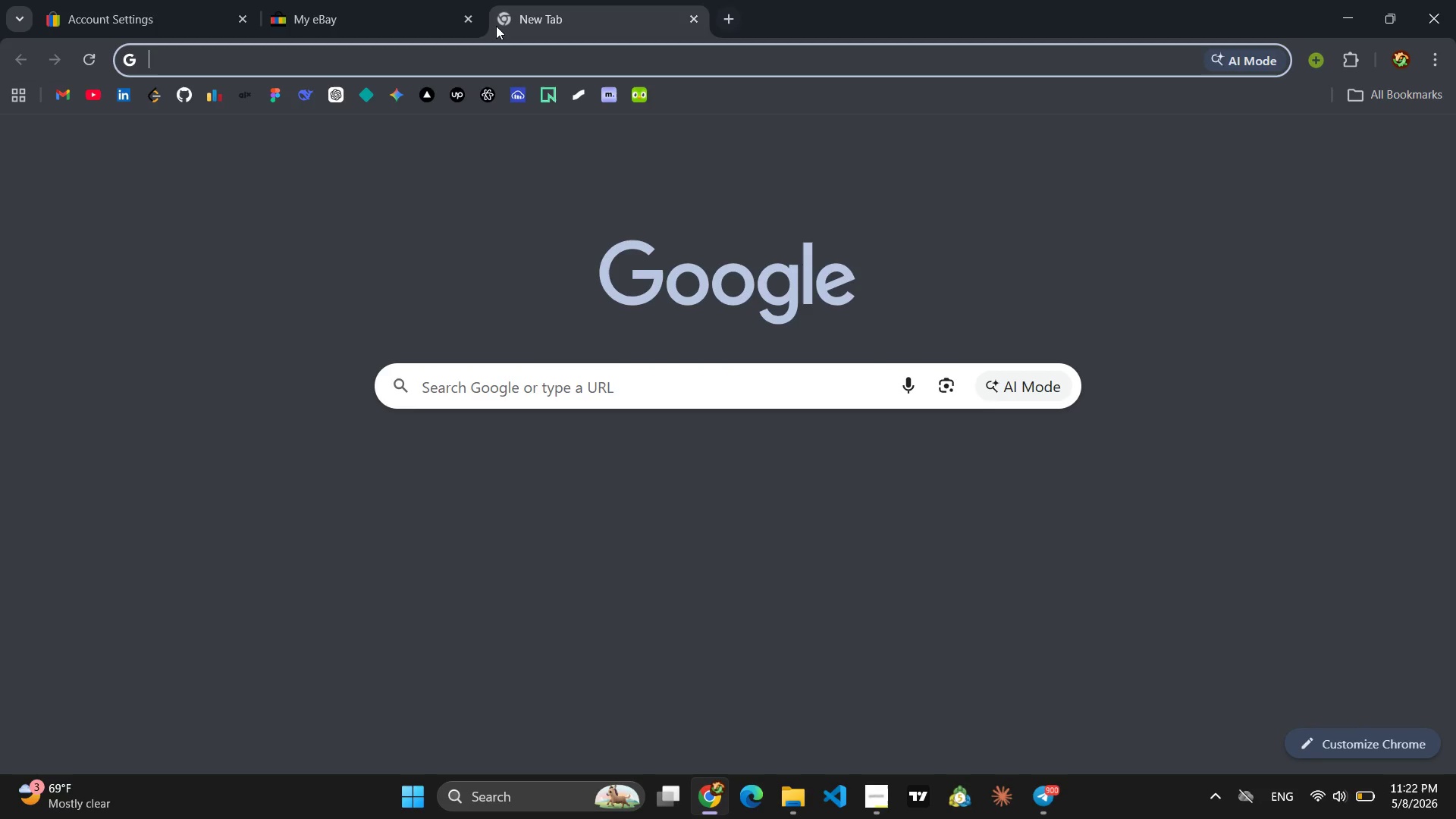 
type(ex)
key(Backspace)
type(bay exc)
 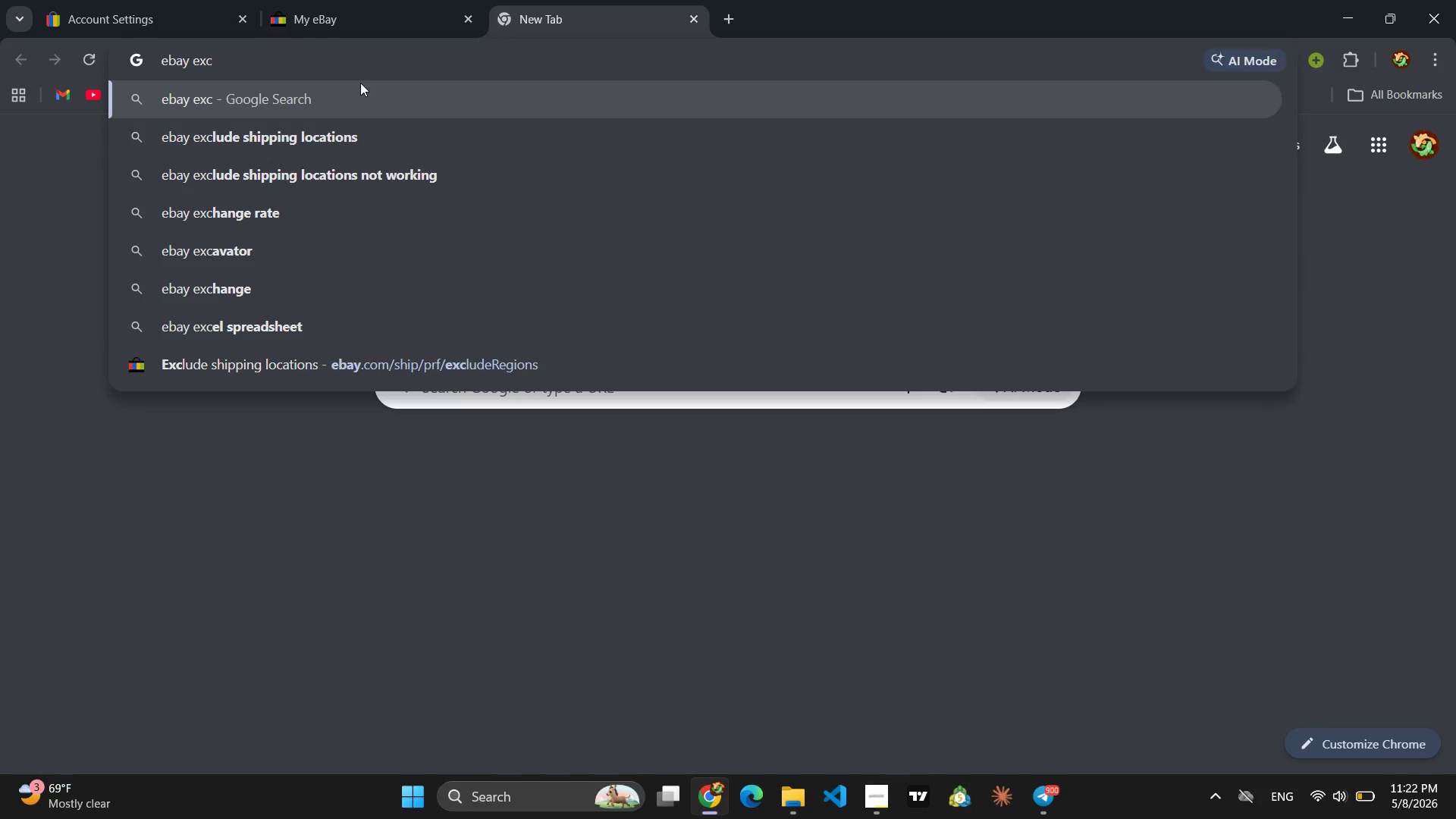 
left_click([329, 120])
 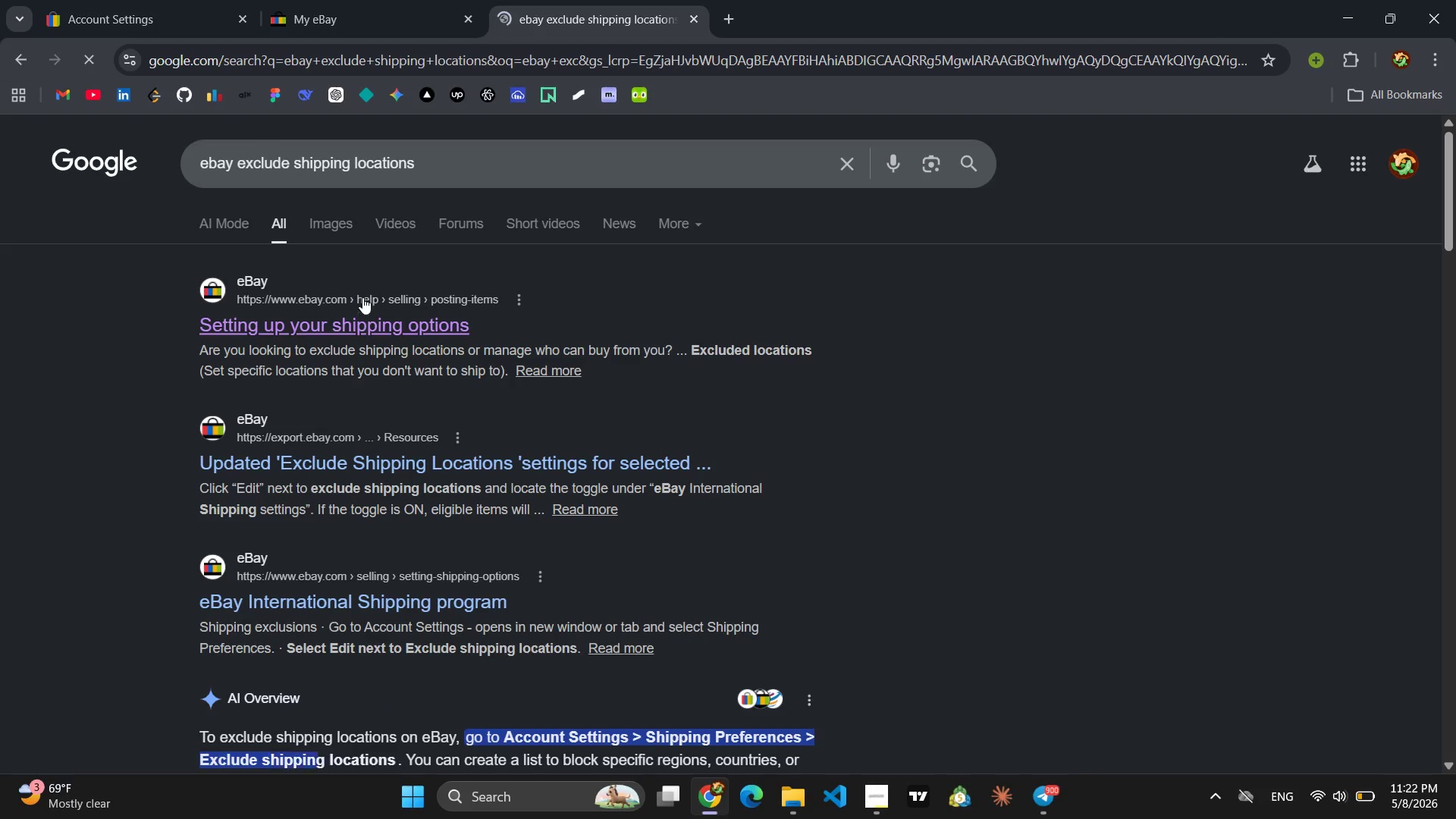 
left_click([359, 322])
 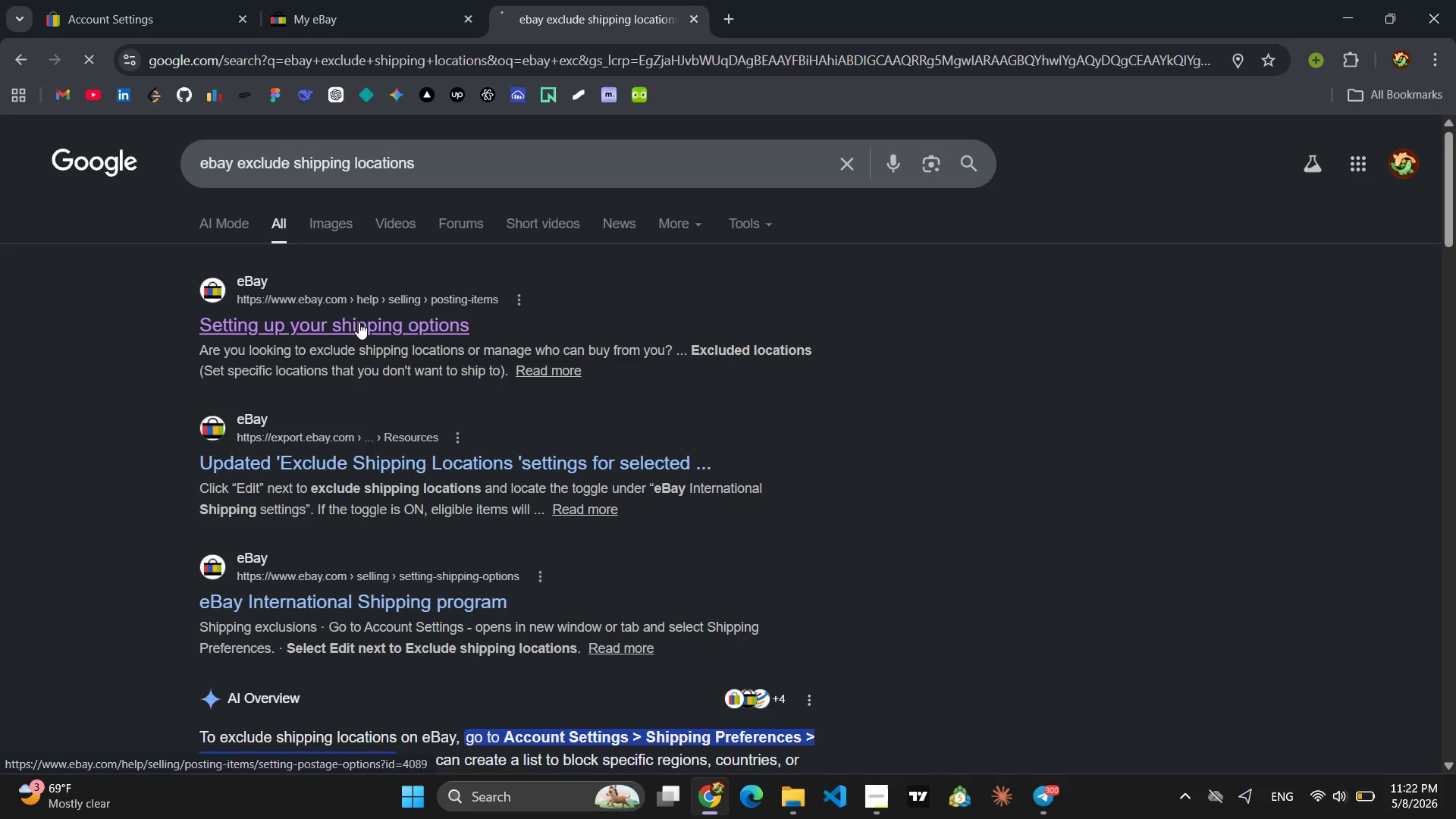 
wait(9.28)
 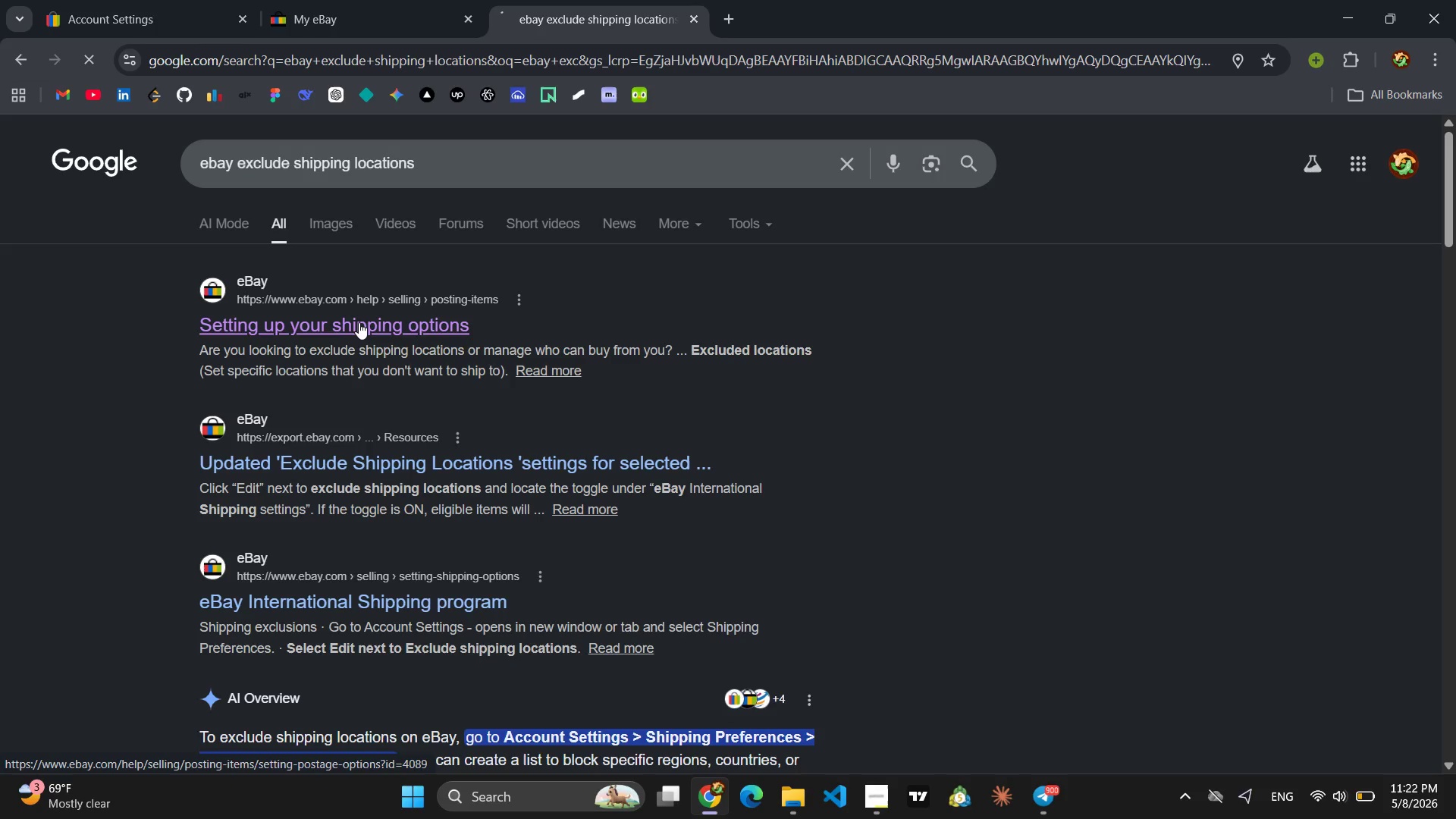 
left_click([124, 3])
 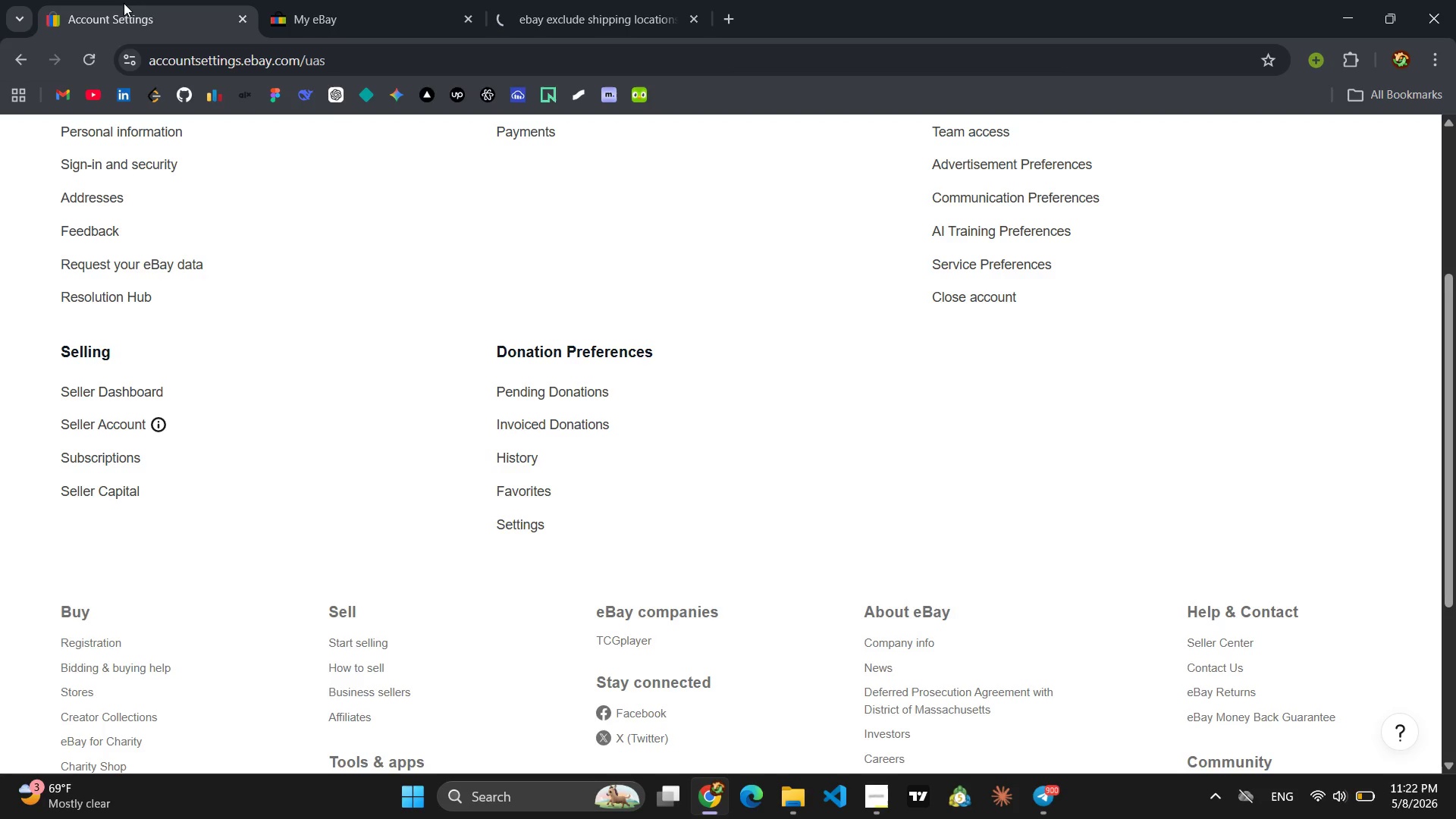 
mouse_move([374, 403])
 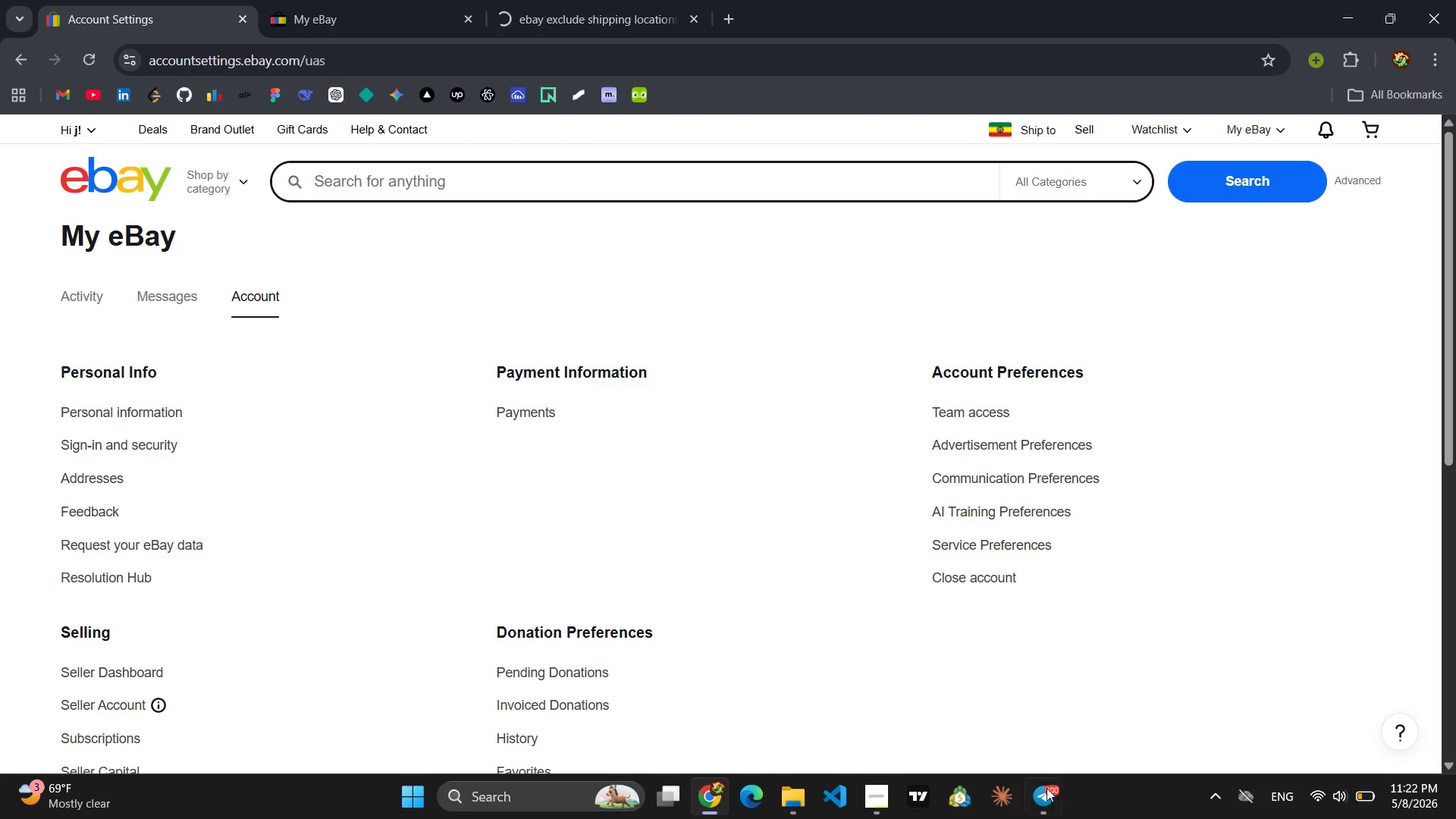 
left_click([1046, 797])
 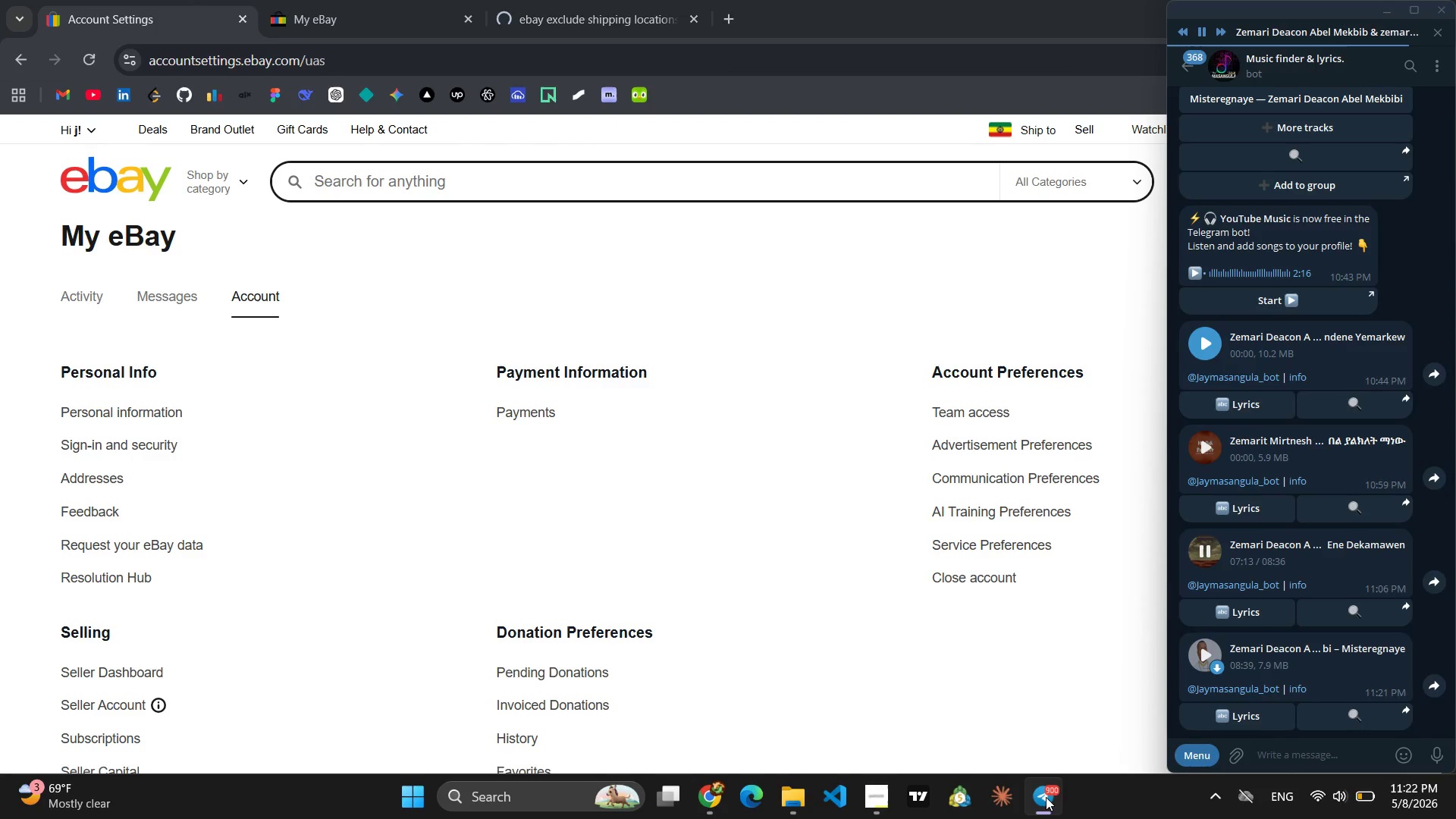 
left_click([1046, 797])
 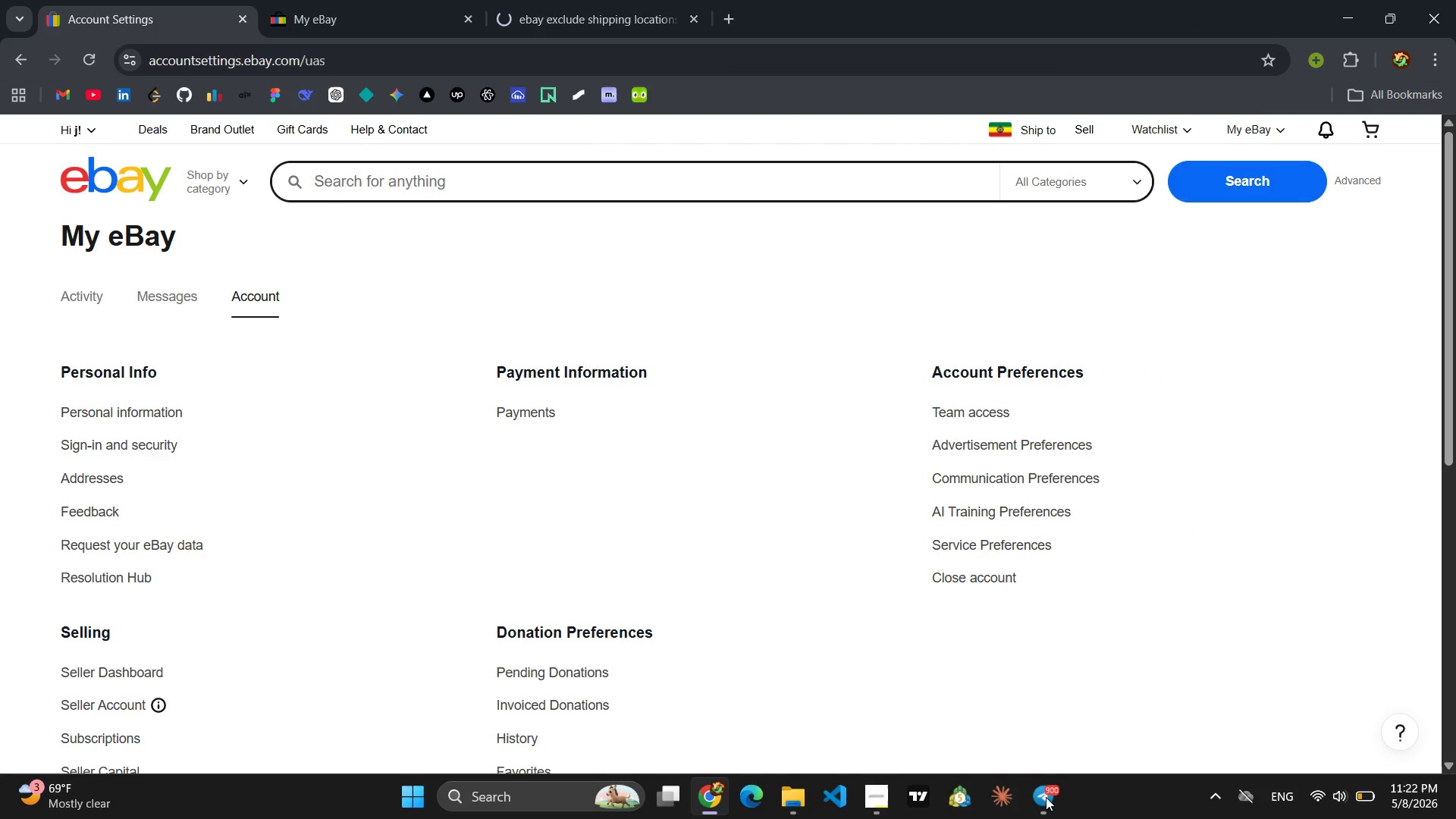 
left_click([1046, 797])
 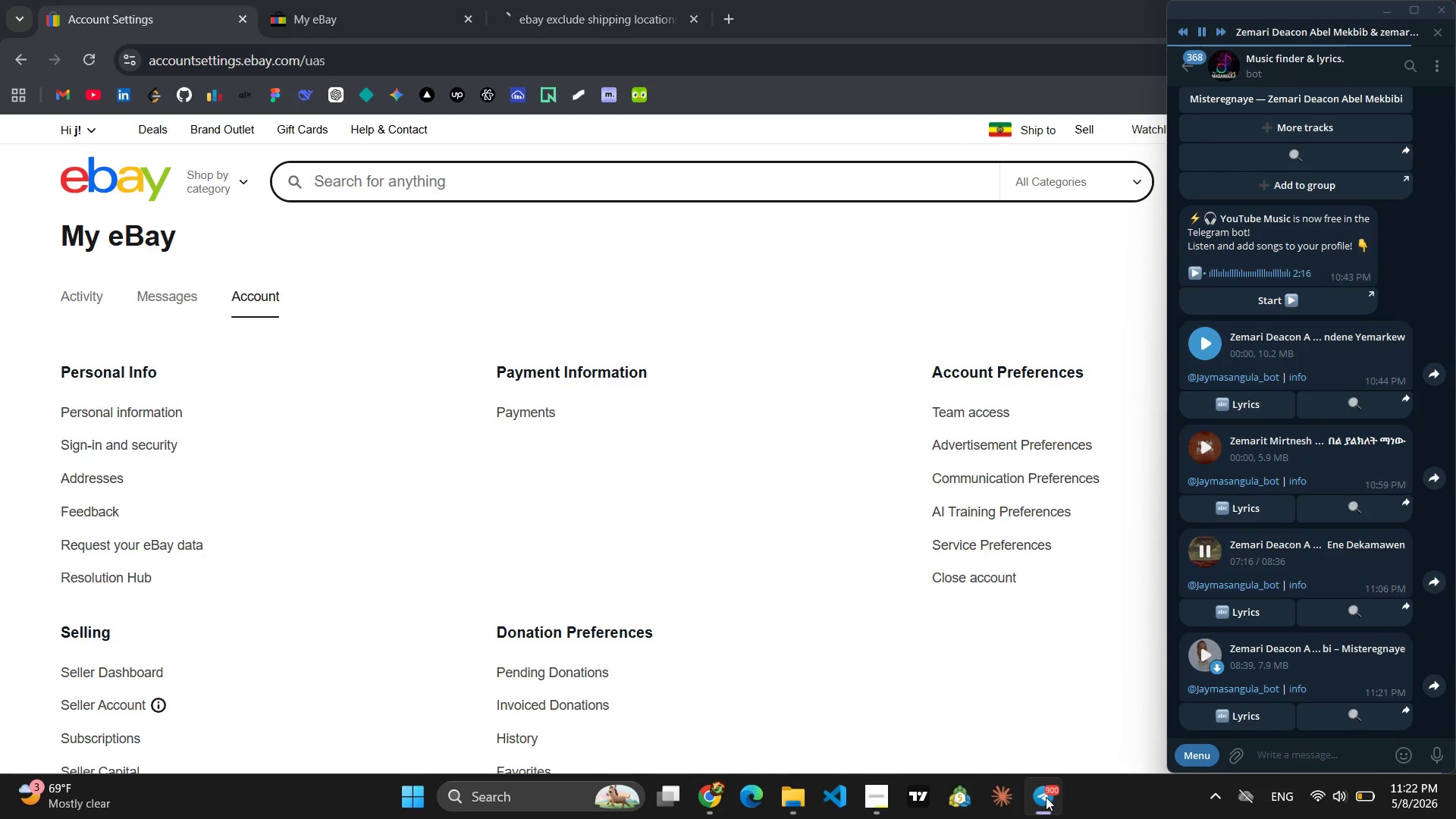 
left_click([1046, 797])
 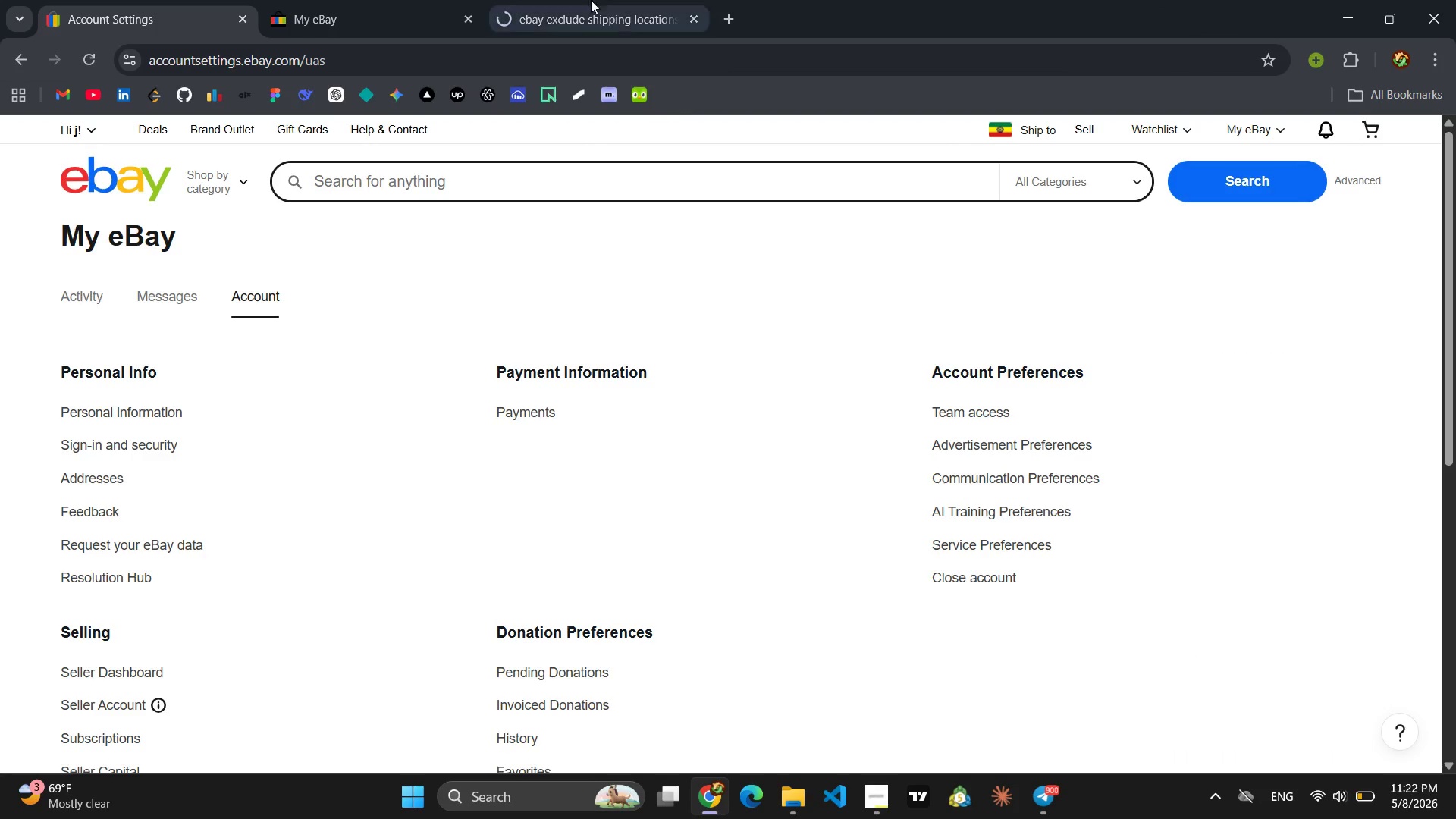 
left_click([573, 0])
 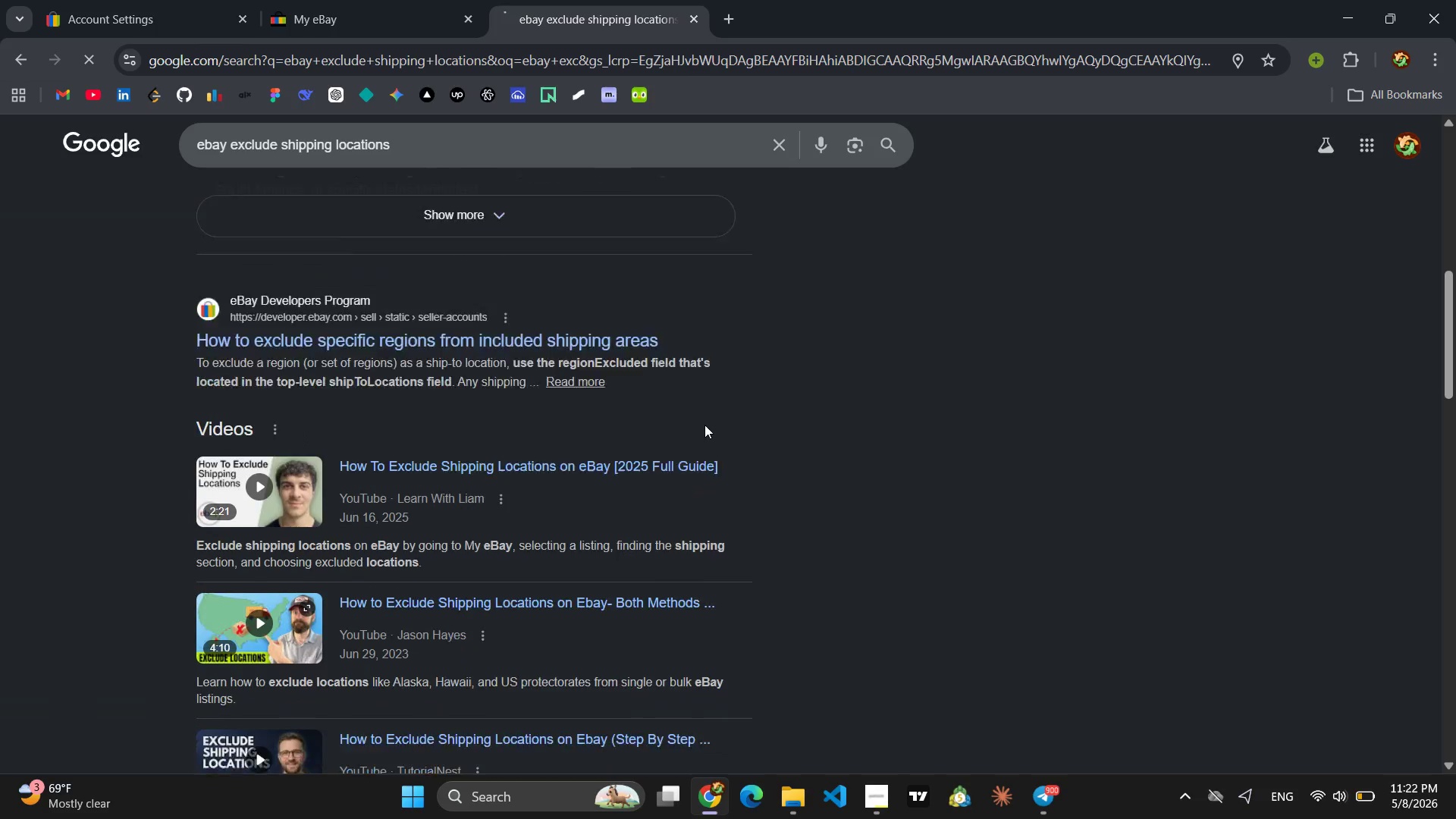 
wait(9.36)
 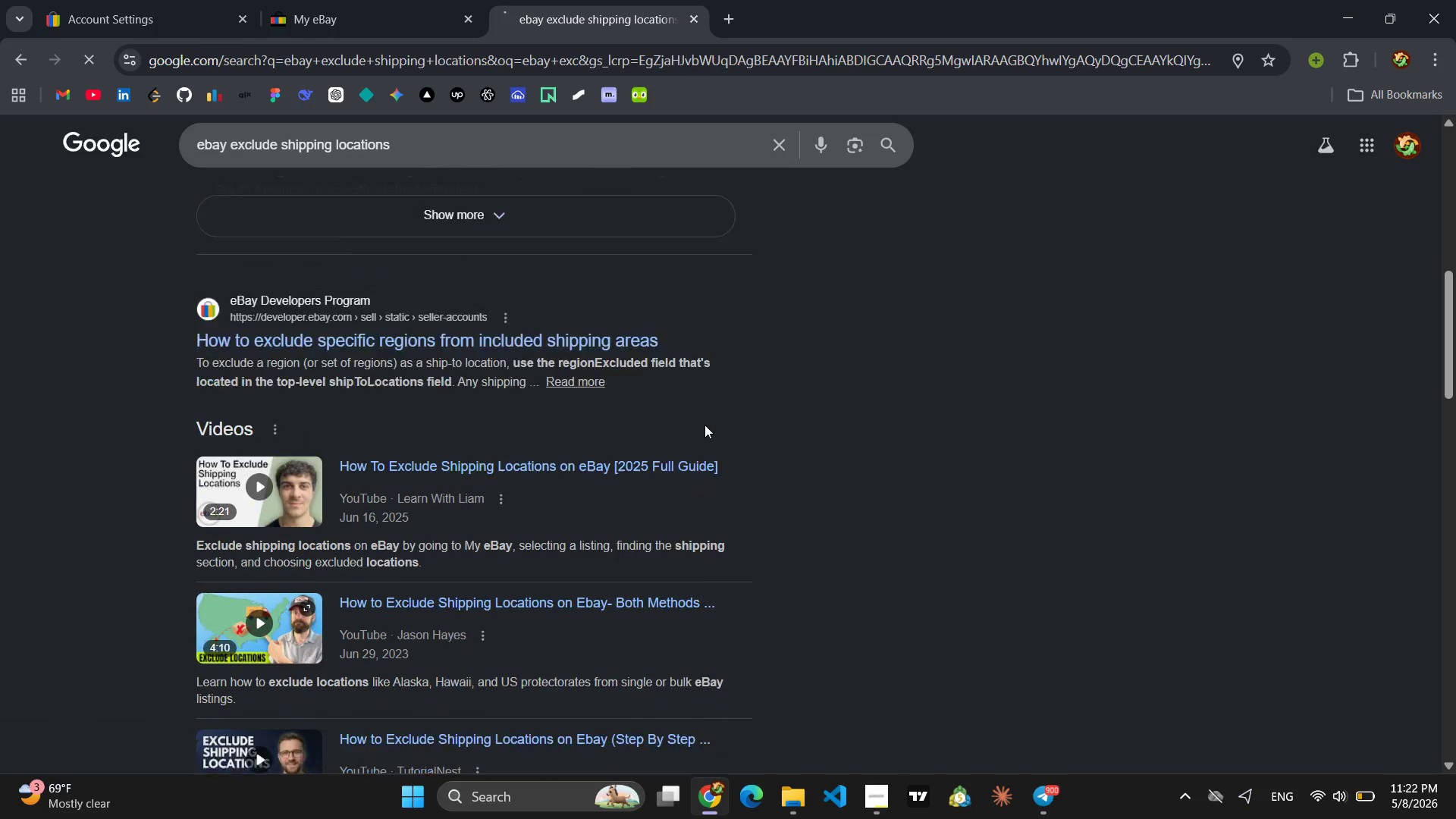 
left_click([359, 30])
 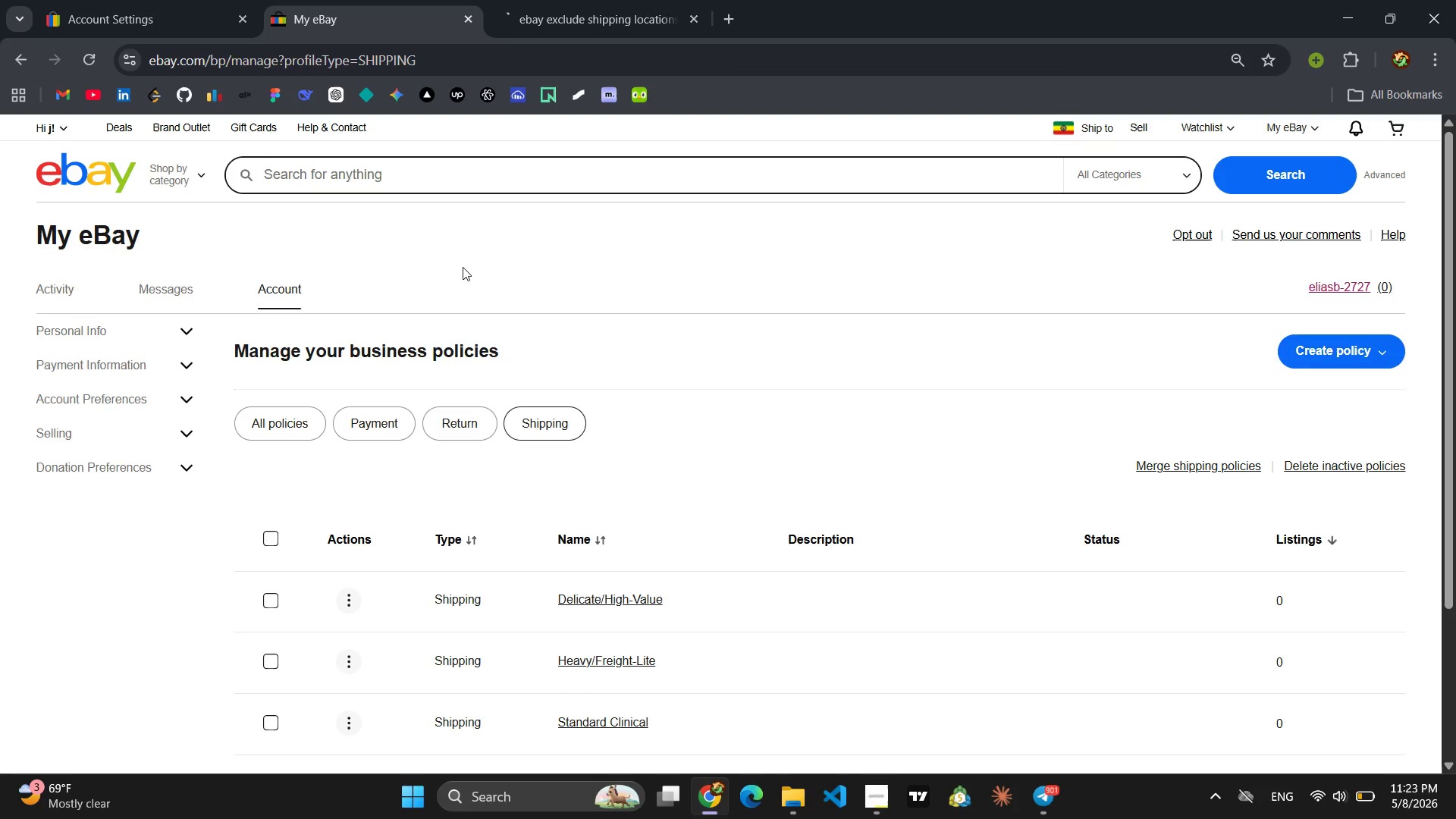 
wait(9.12)
 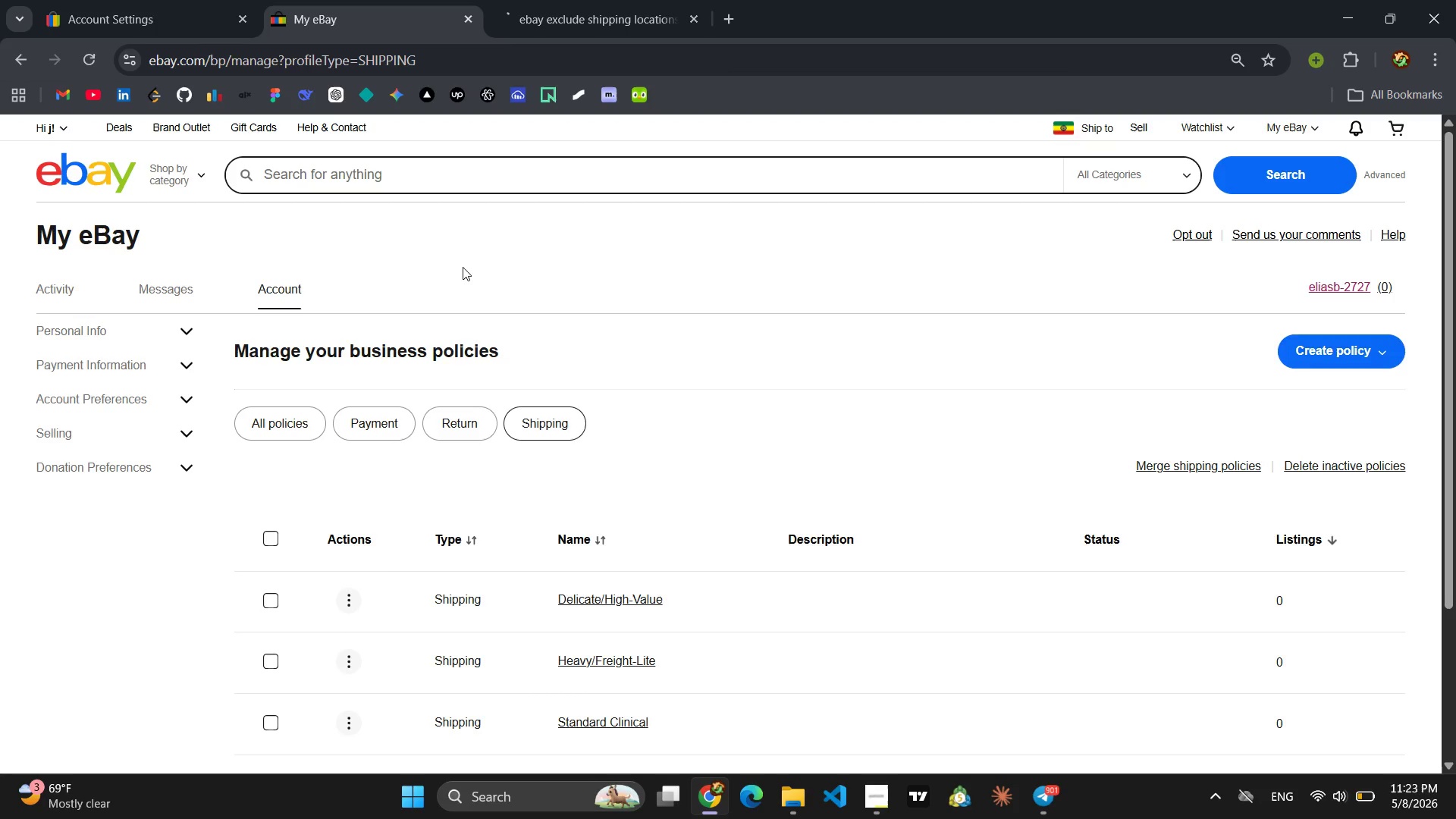 
left_click([349, 595])
 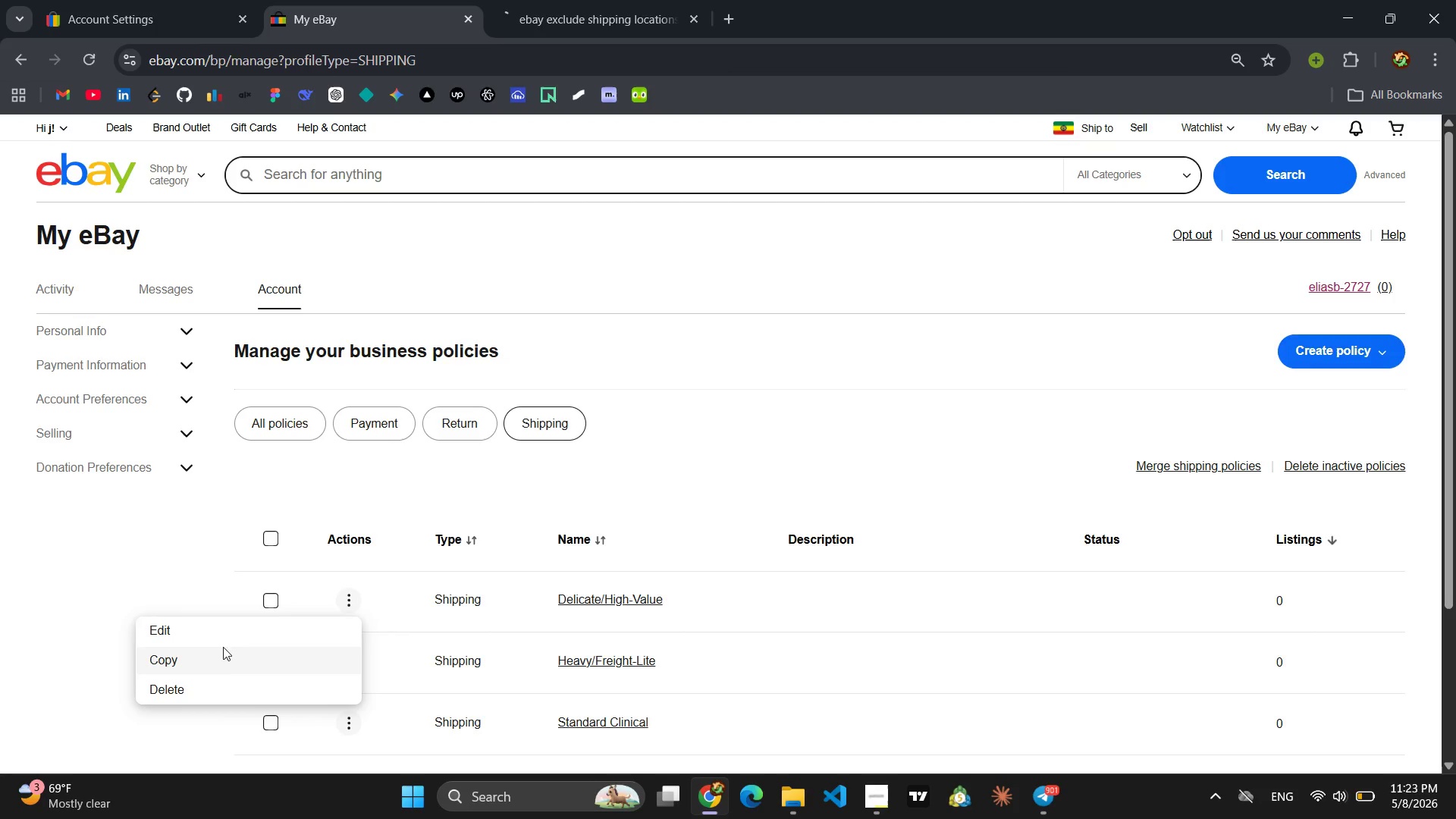 
left_click([220, 639])
 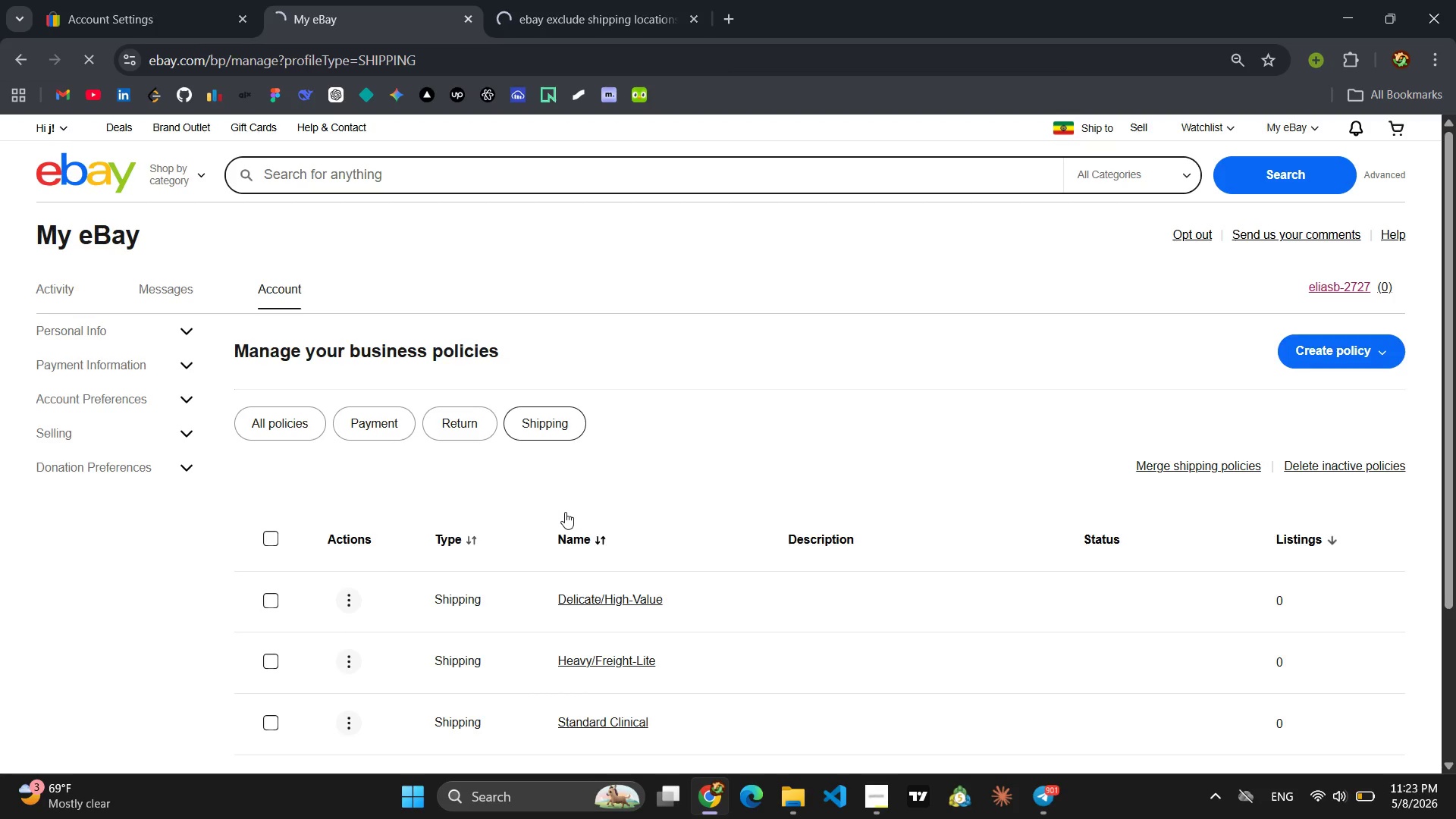 
wait(6.08)
 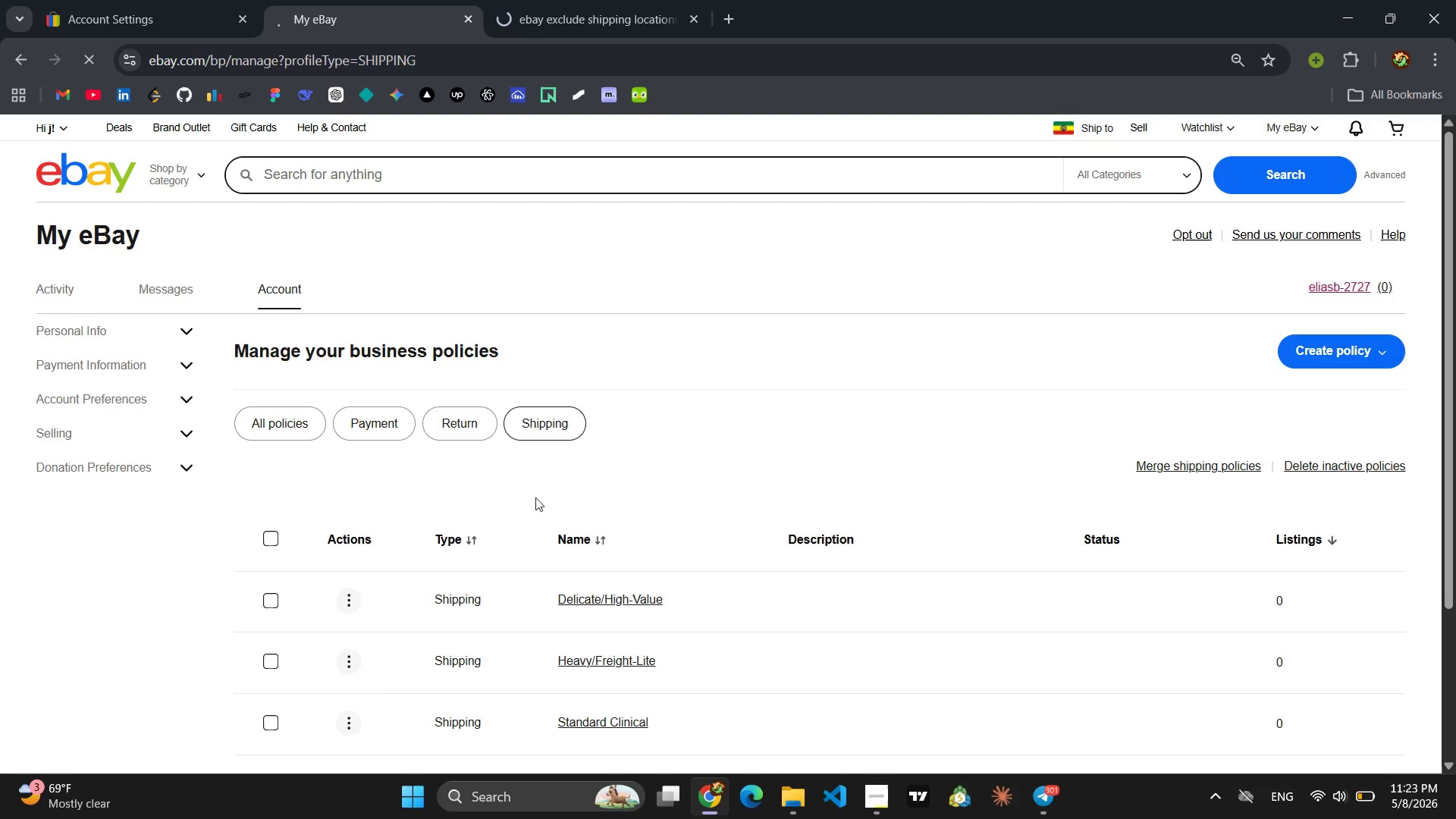 
left_click([874, 808])